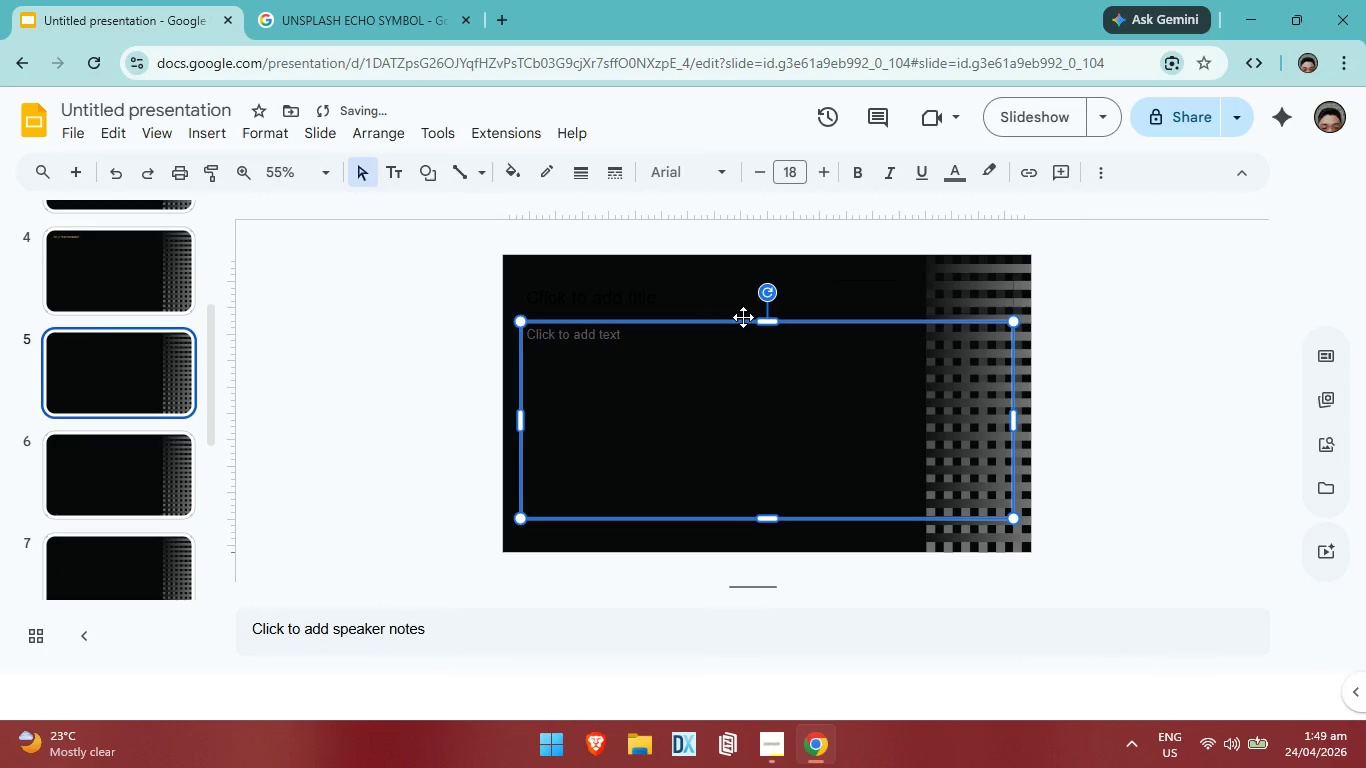 
left_click_drag(start_coordinate=[741, 316], to_coordinate=[740, 331])
 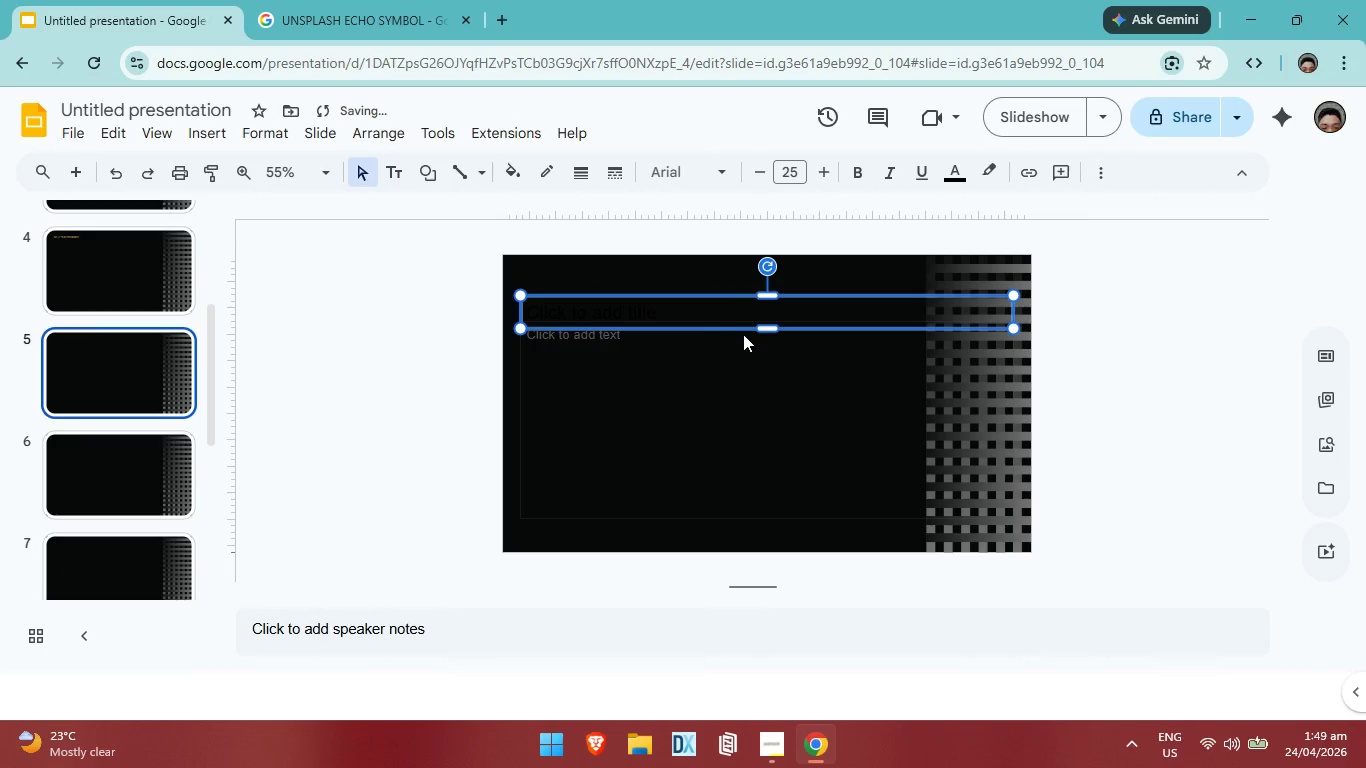 
key(Control+ControlLeft)
 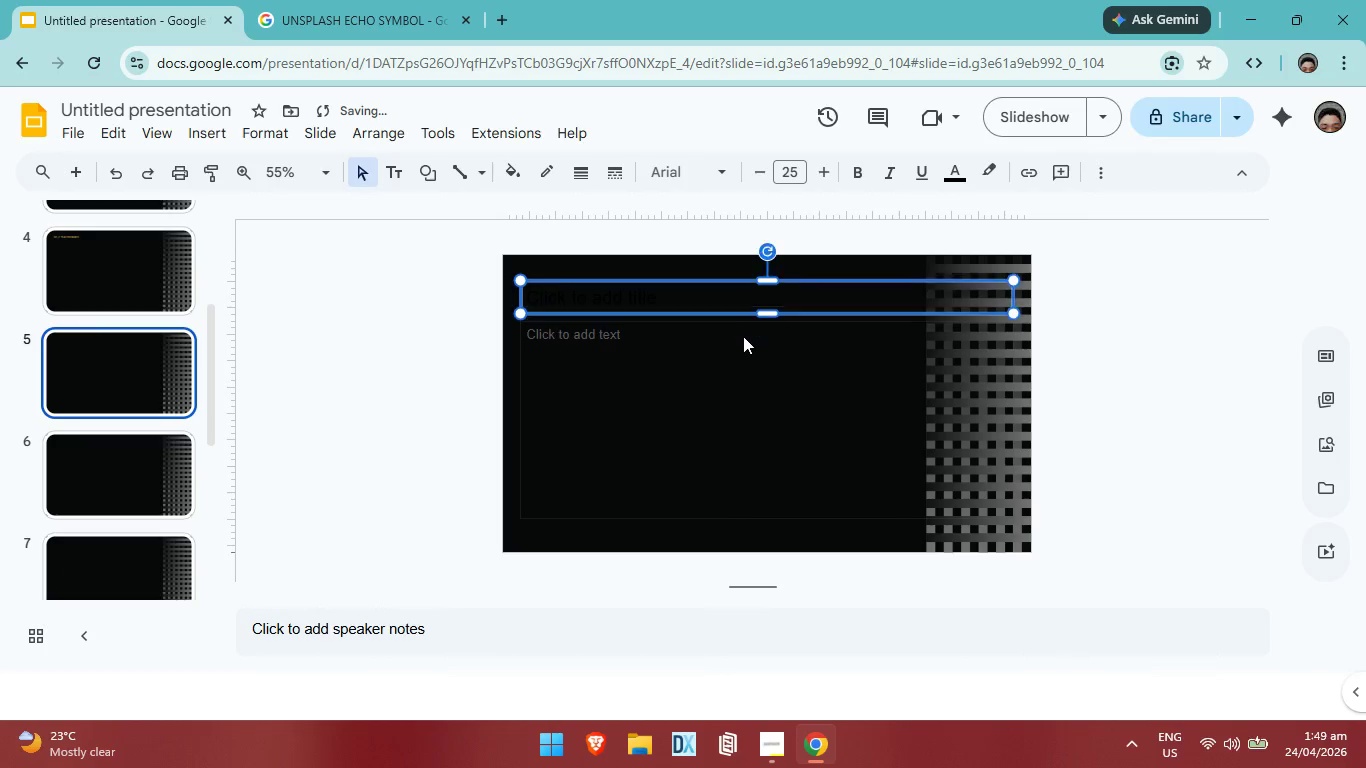 
key(Control+Z)
 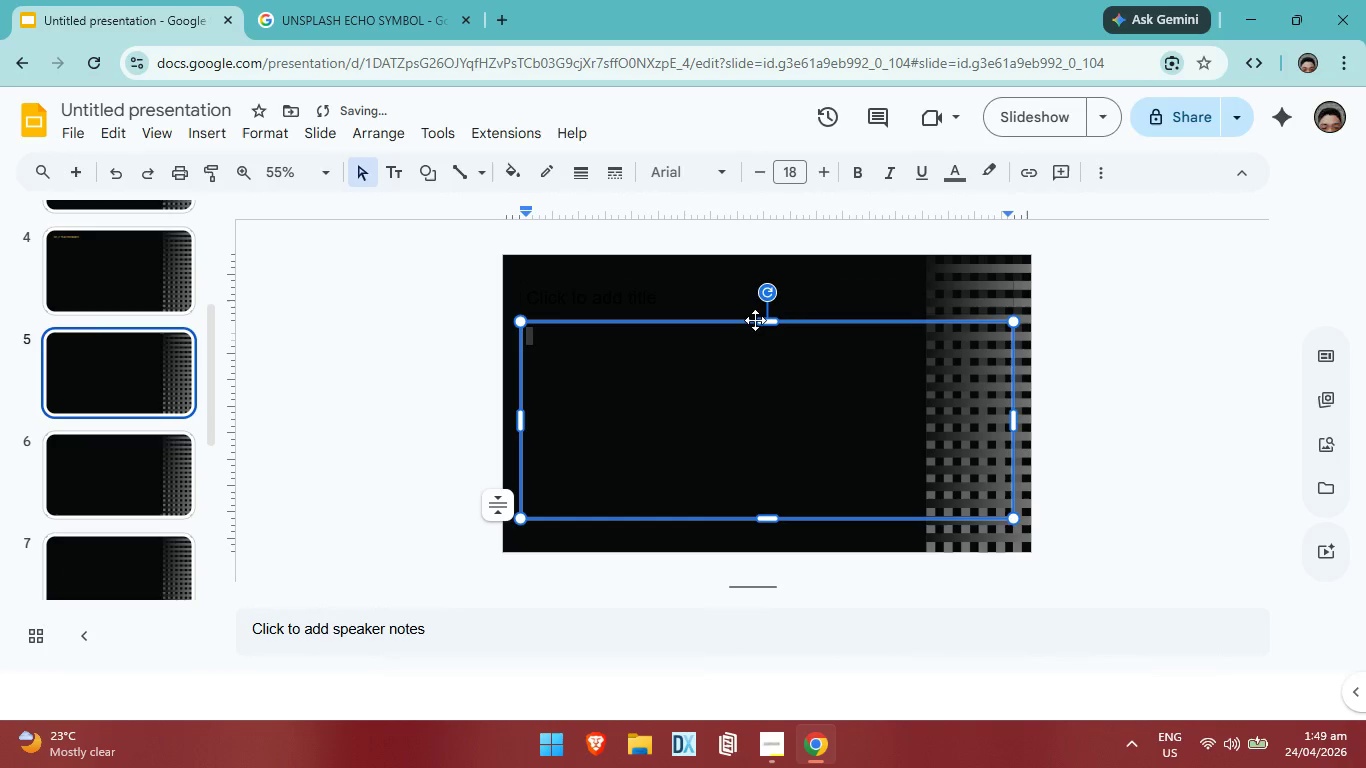 
left_click_drag(start_coordinate=[755, 319], to_coordinate=[754, 354])
 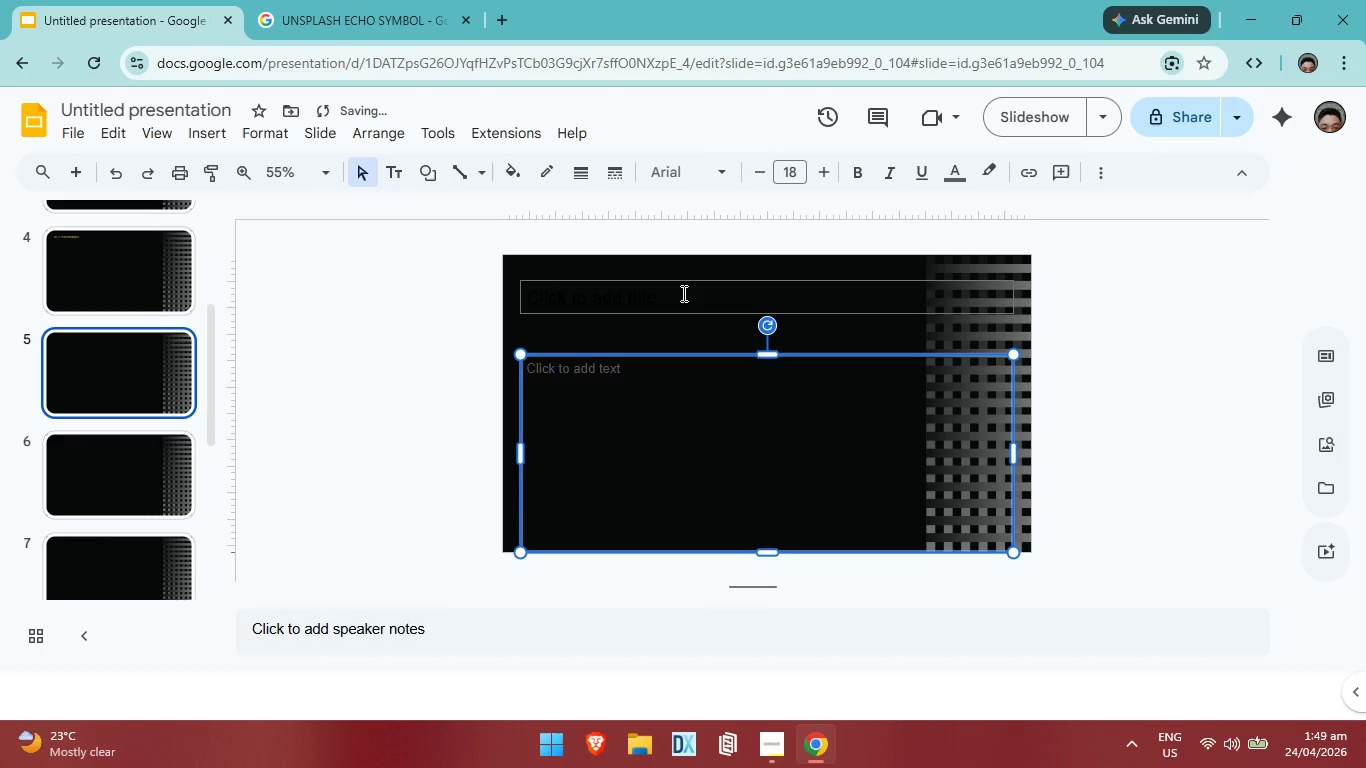 
left_click([682, 293])
 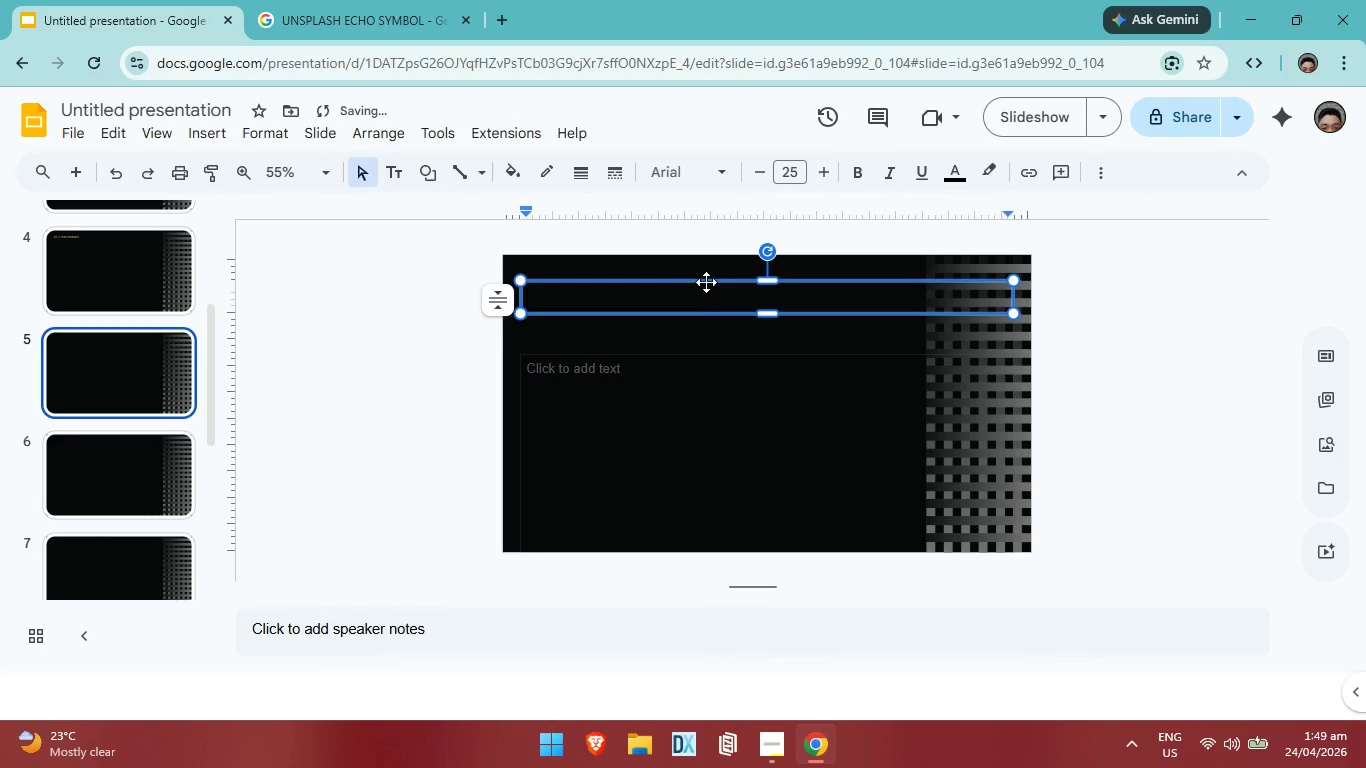 
left_click_drag(start_coordinate=[707, 281], to_coordinate=[712, 312])
 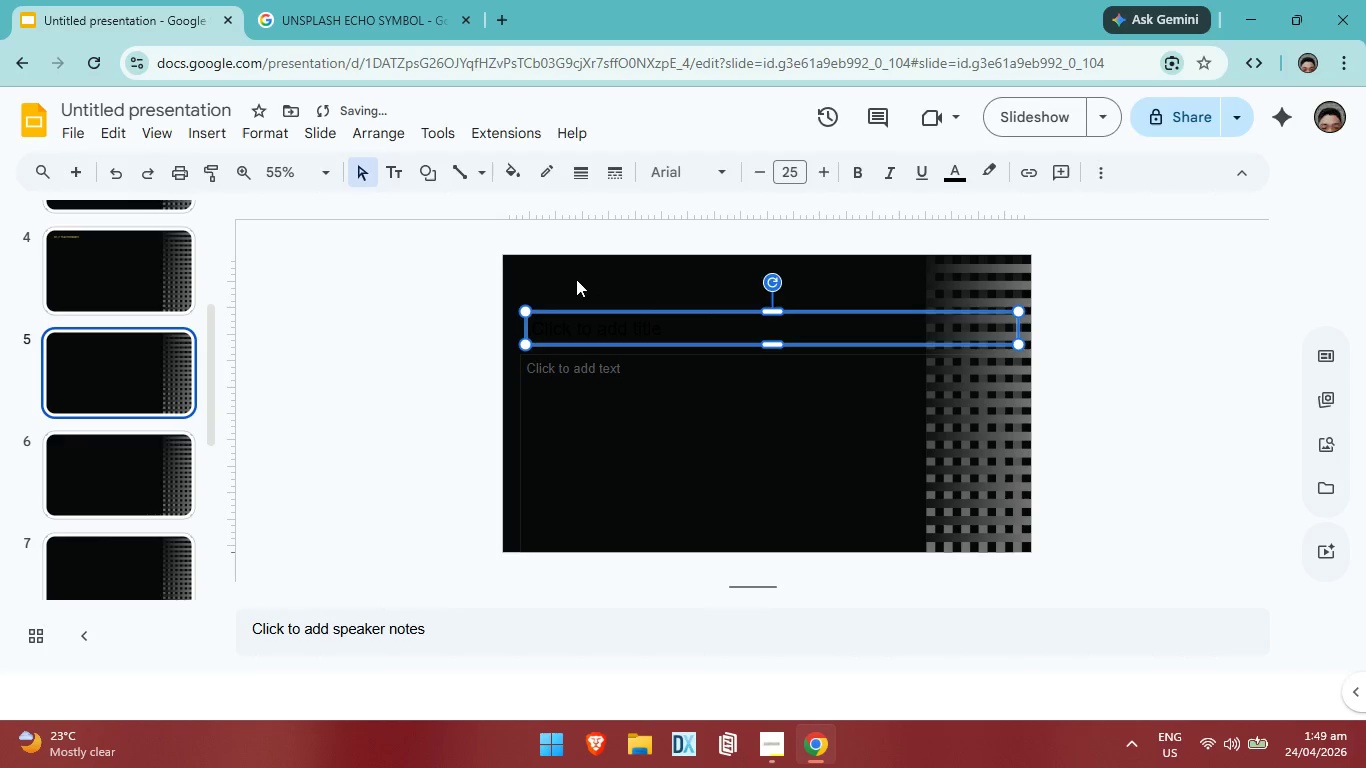 
left_click([576, 279])
 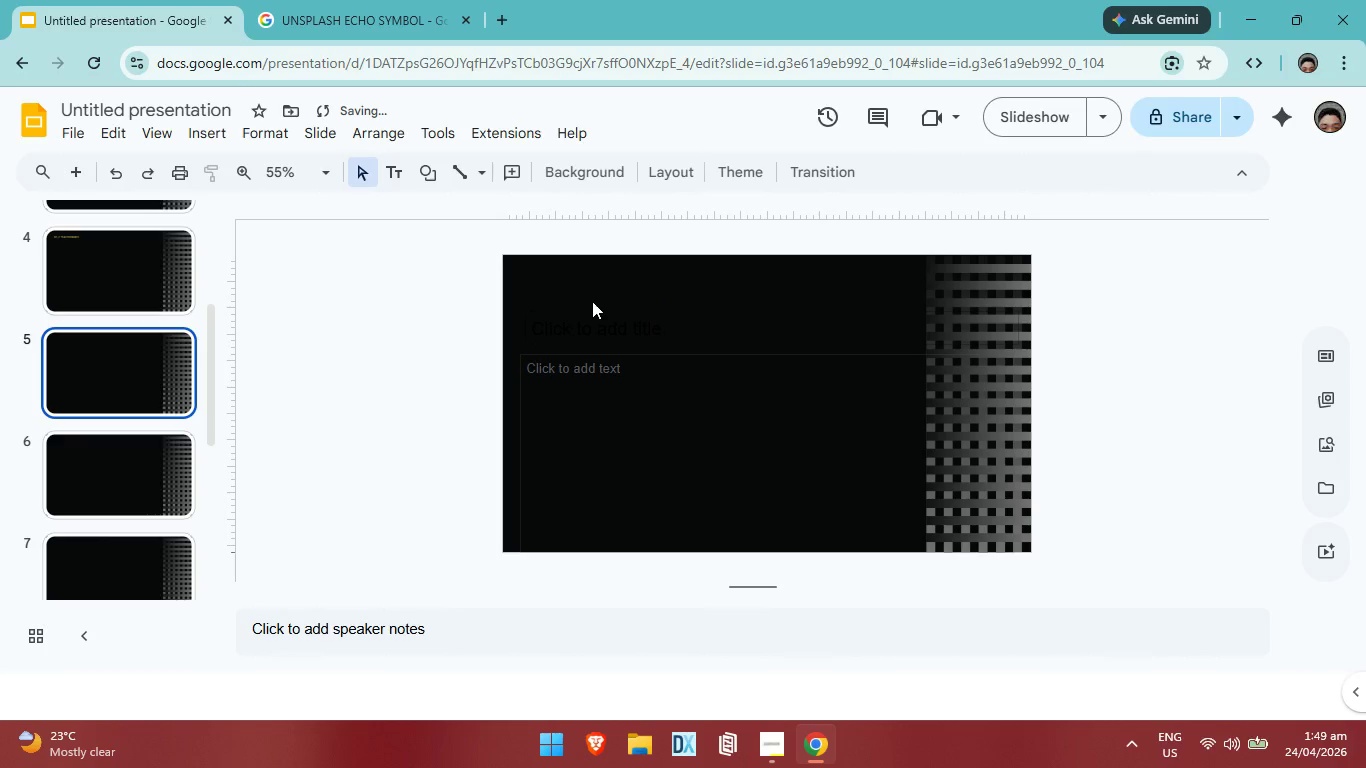 
double_click([608, 319])
 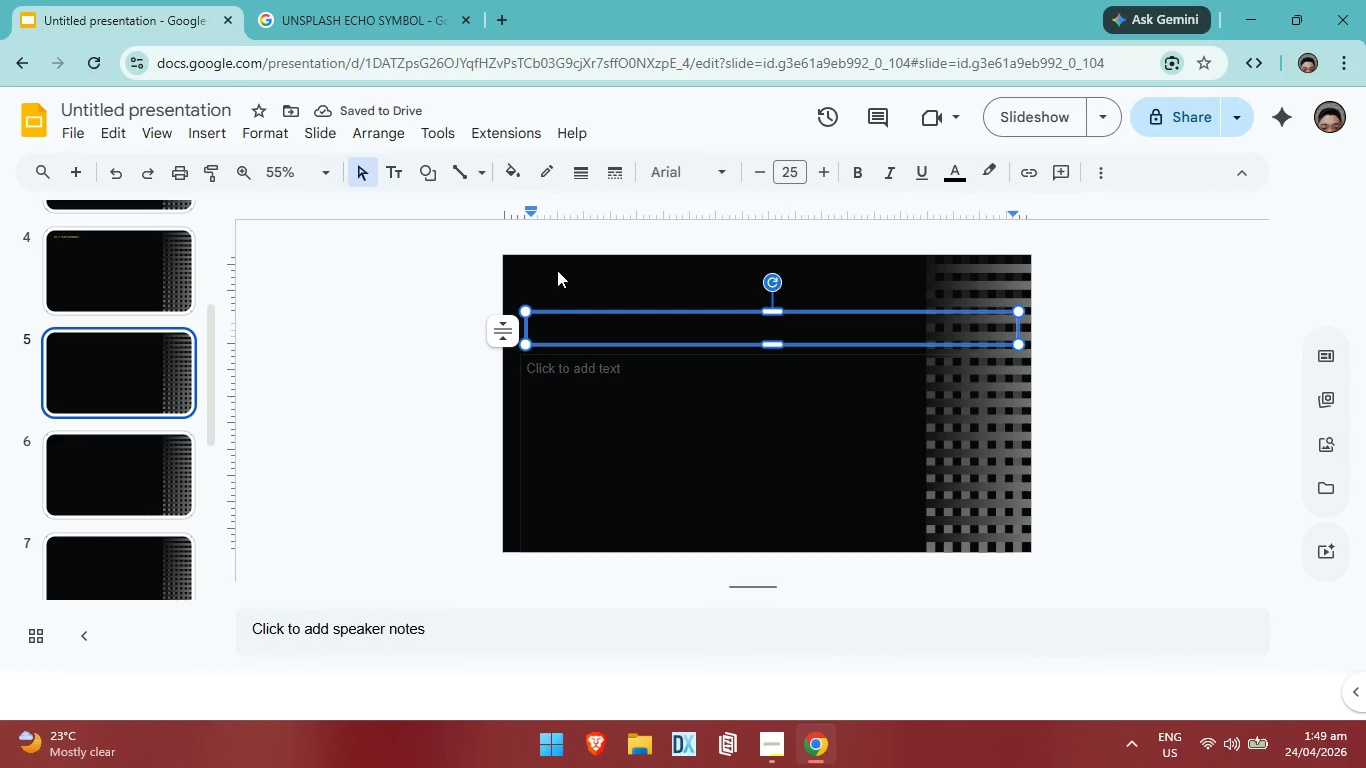 
left_click([556, 269])
 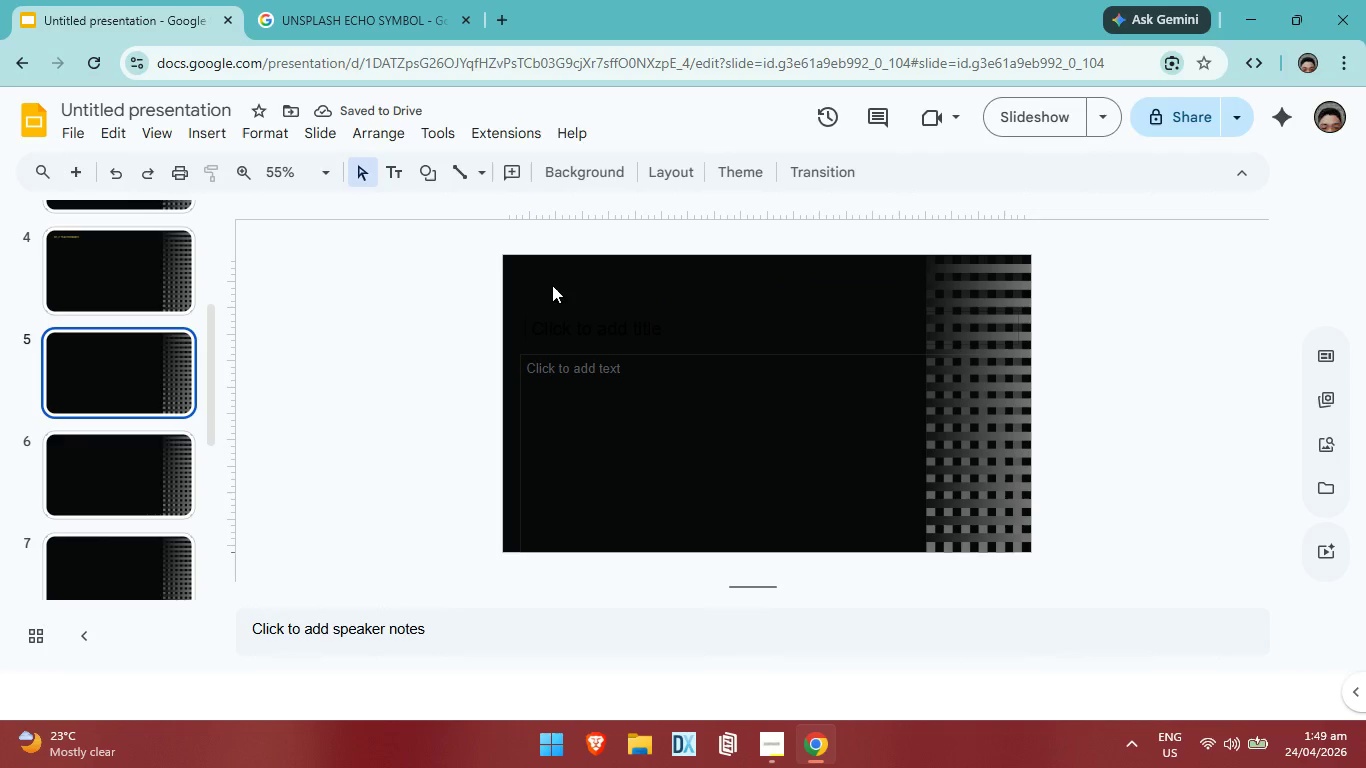 
key(Control+V)
 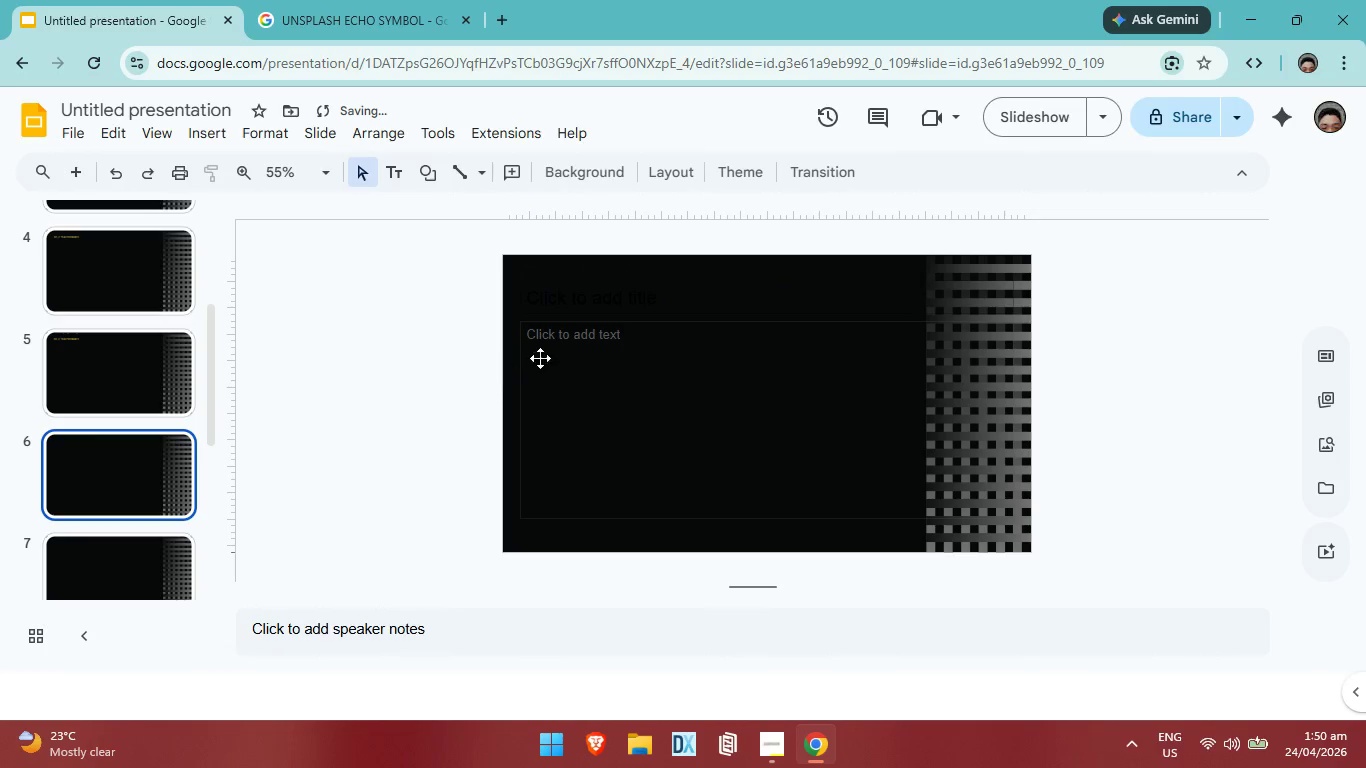 
left_click([650, 336])
 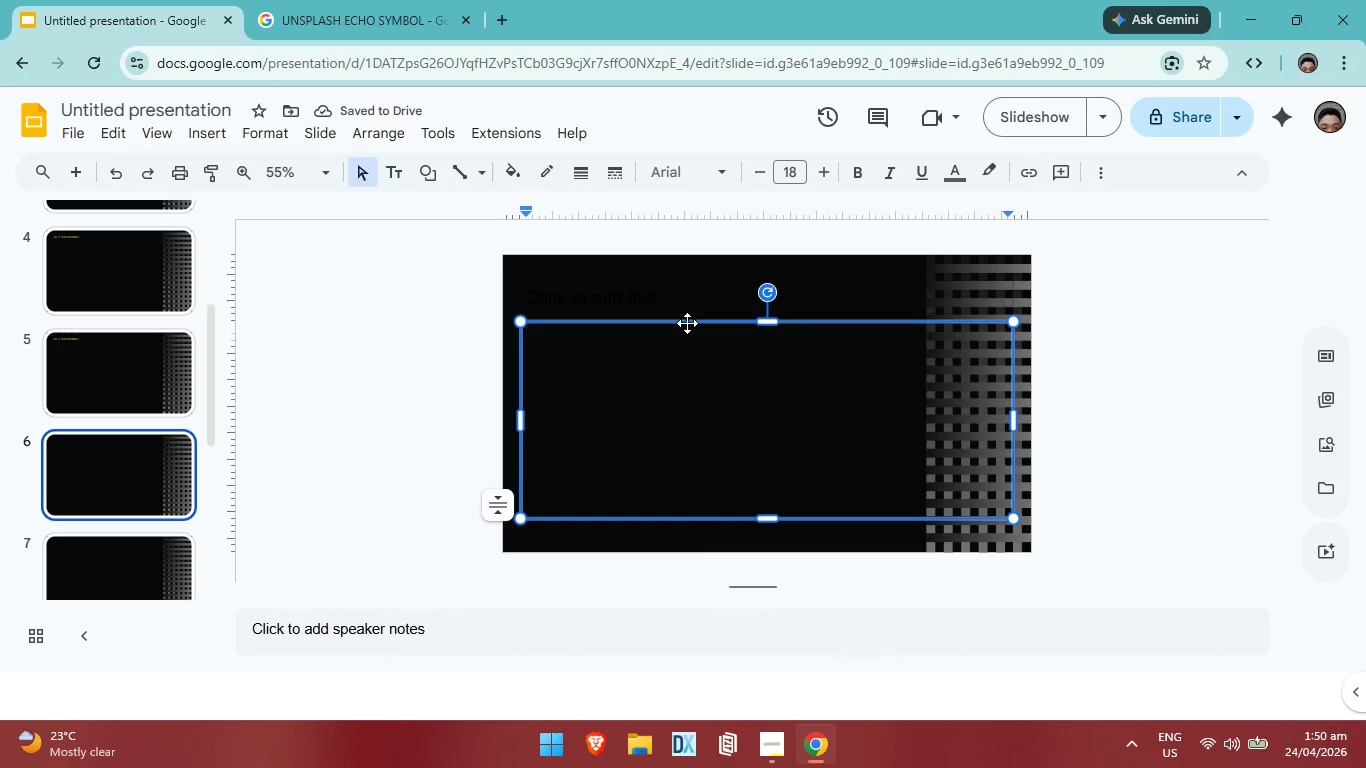 
left_click_drag(start_coordinate=[687, 323], to_coordinate=[687, 343])
 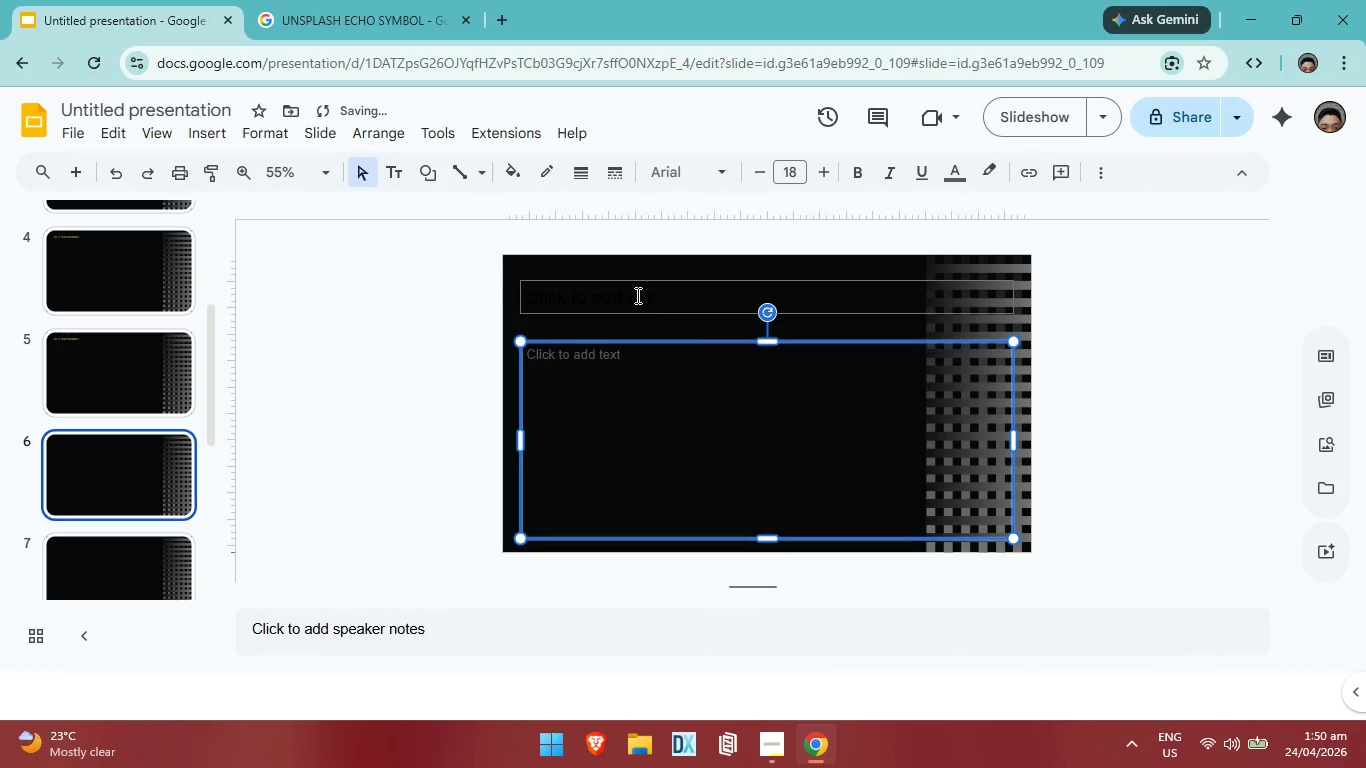 
left_click([636, 295])
 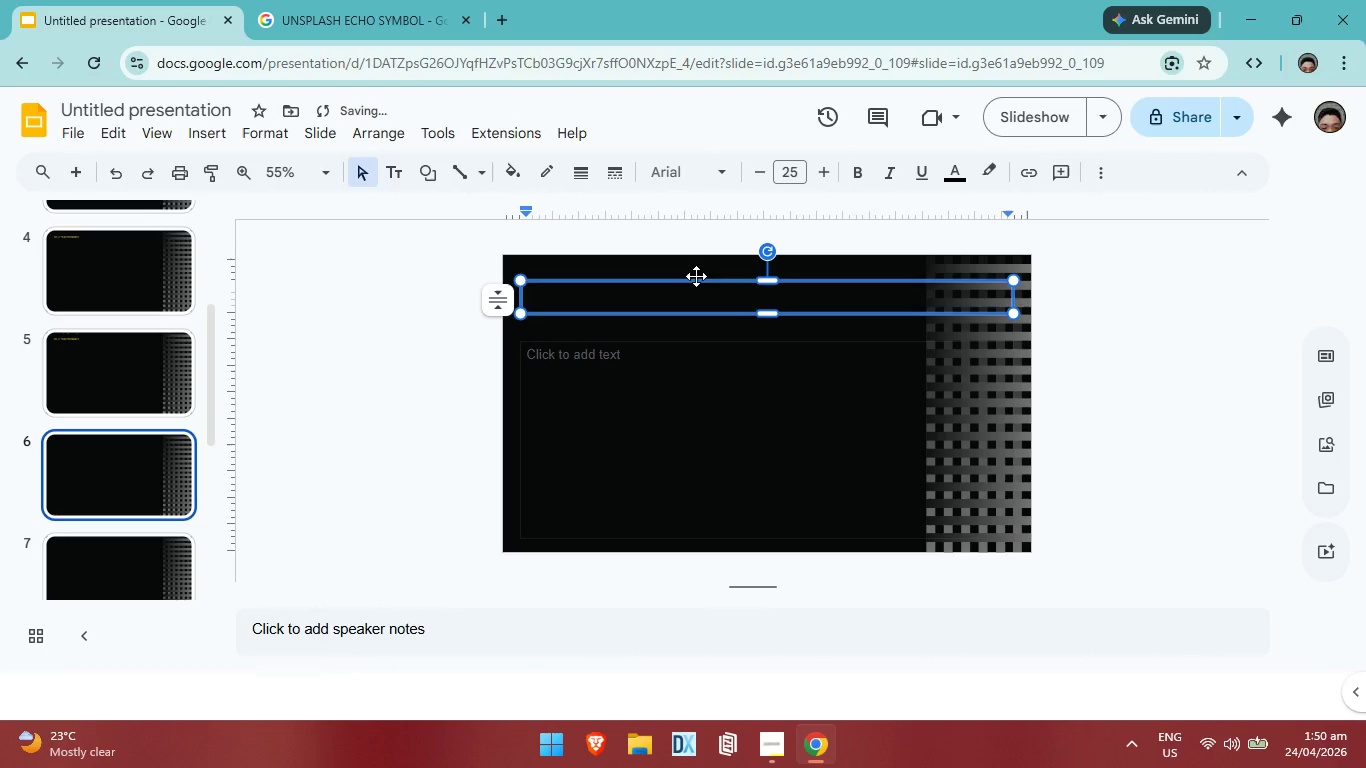 
left_click_drag(start_coordinate=[696, 276], to_coordinate=[697, 293])
 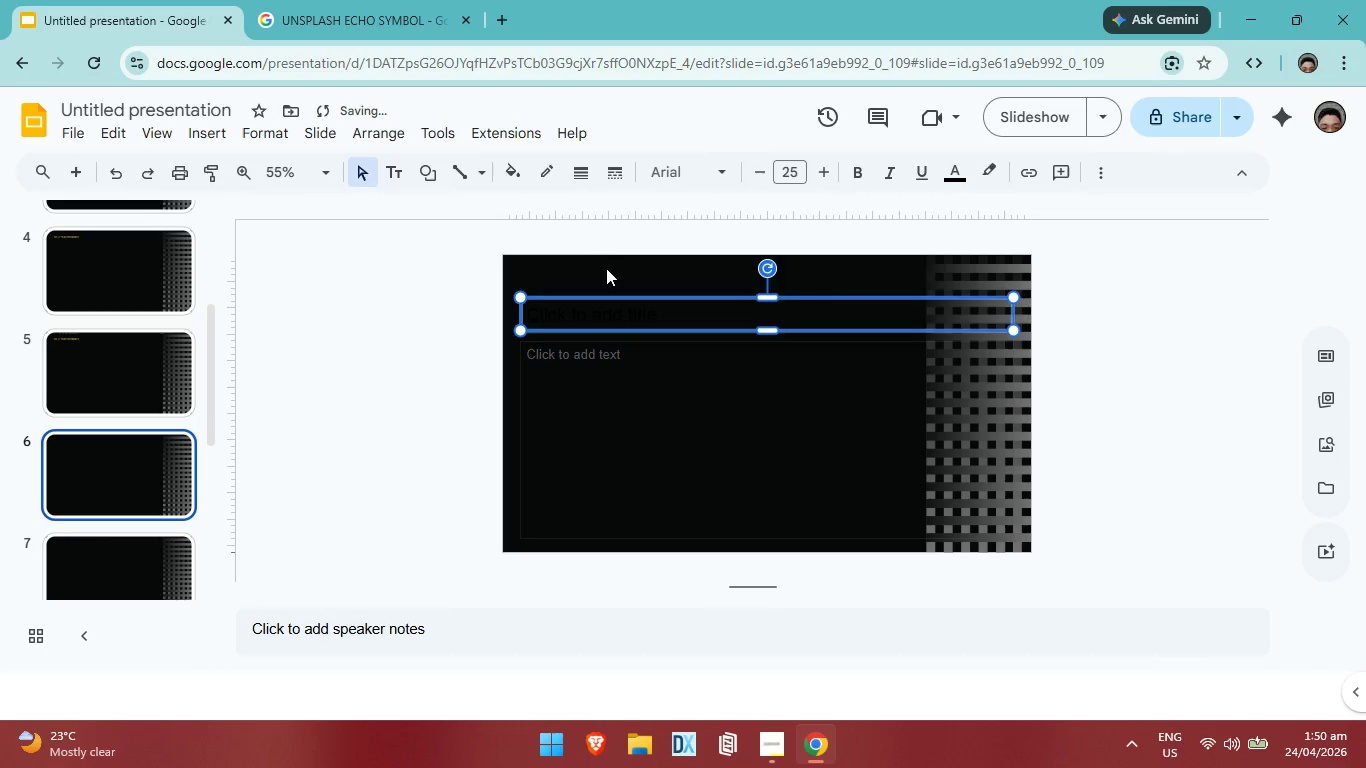 
left_click([606, 268])
 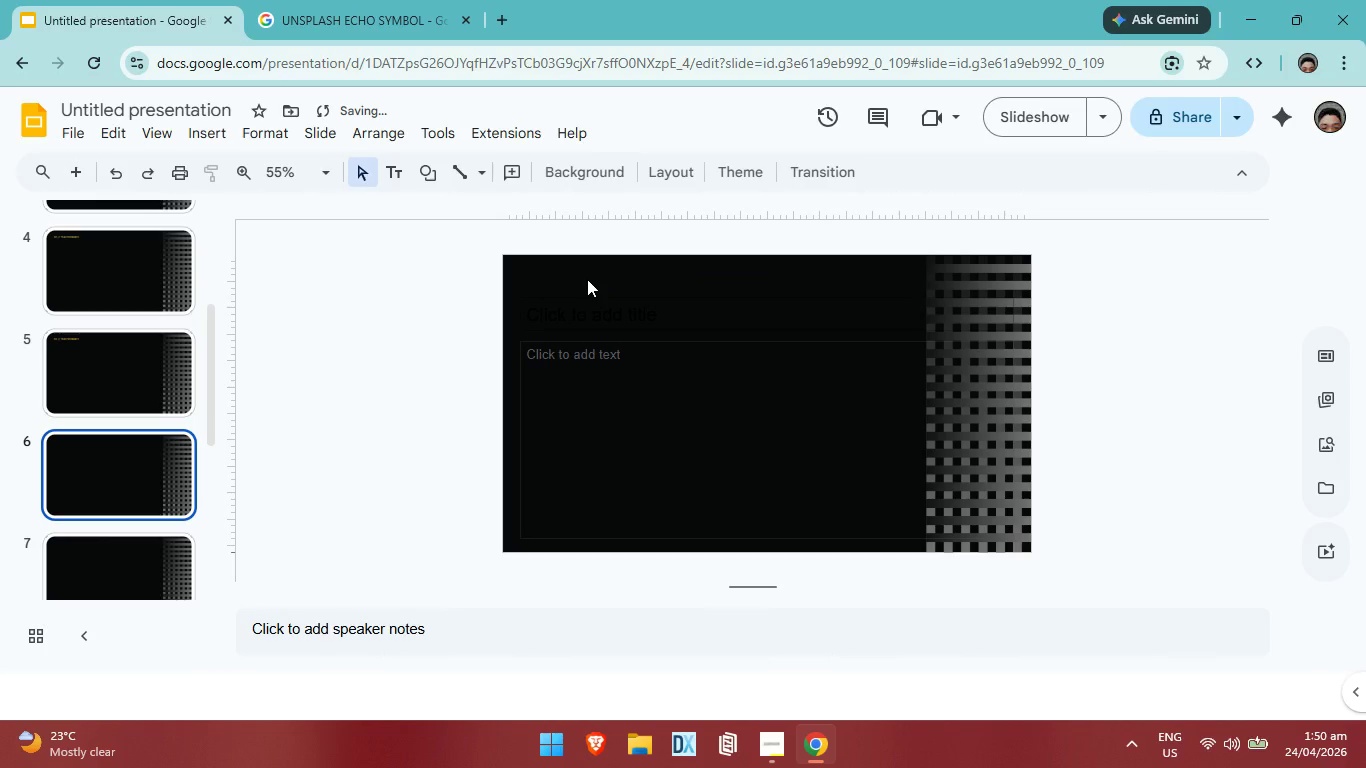 
key(Control+V)
 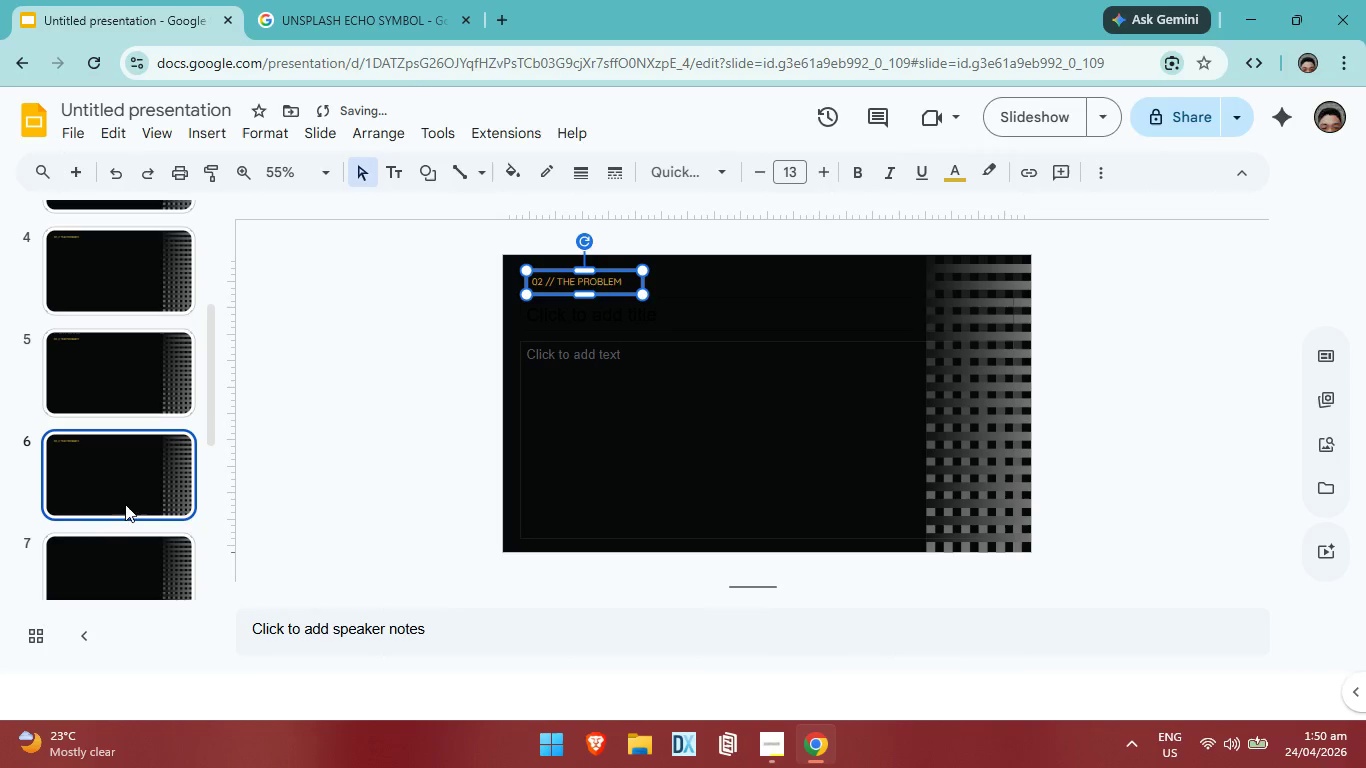 
scroll: coordinate [165, 464], scroll_direction: down, amount: 2.0
 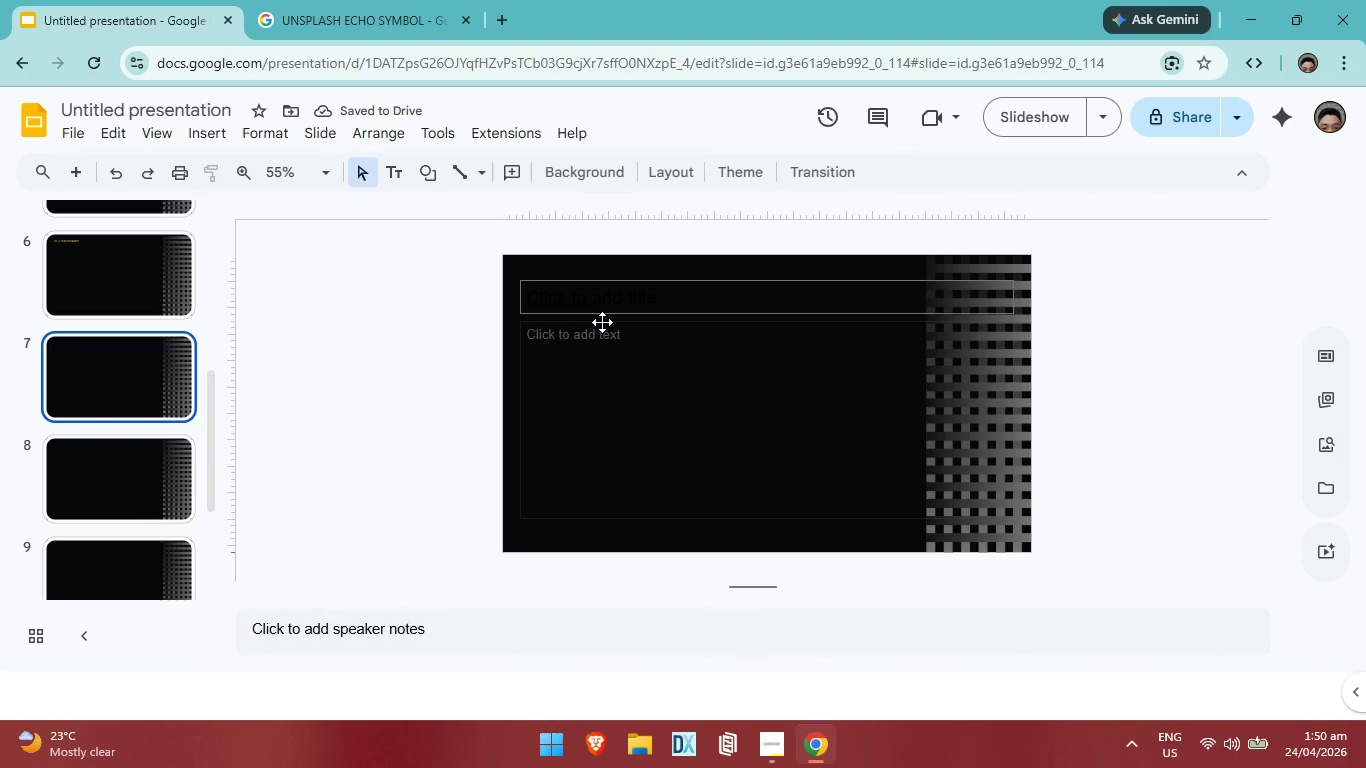 
left_click([653, 336])
 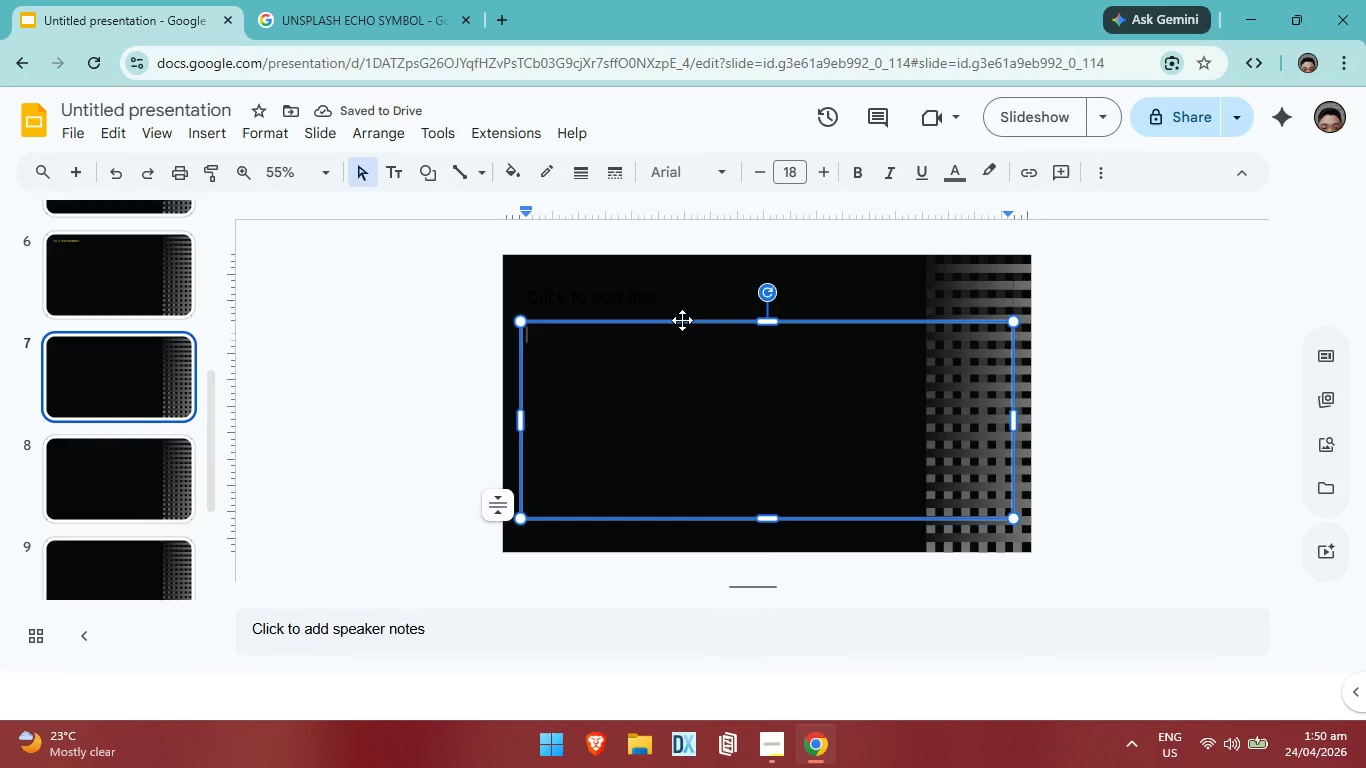 
left_click_drag(start_coordinate=[682, 319], to_coordinate=[677, 347])
 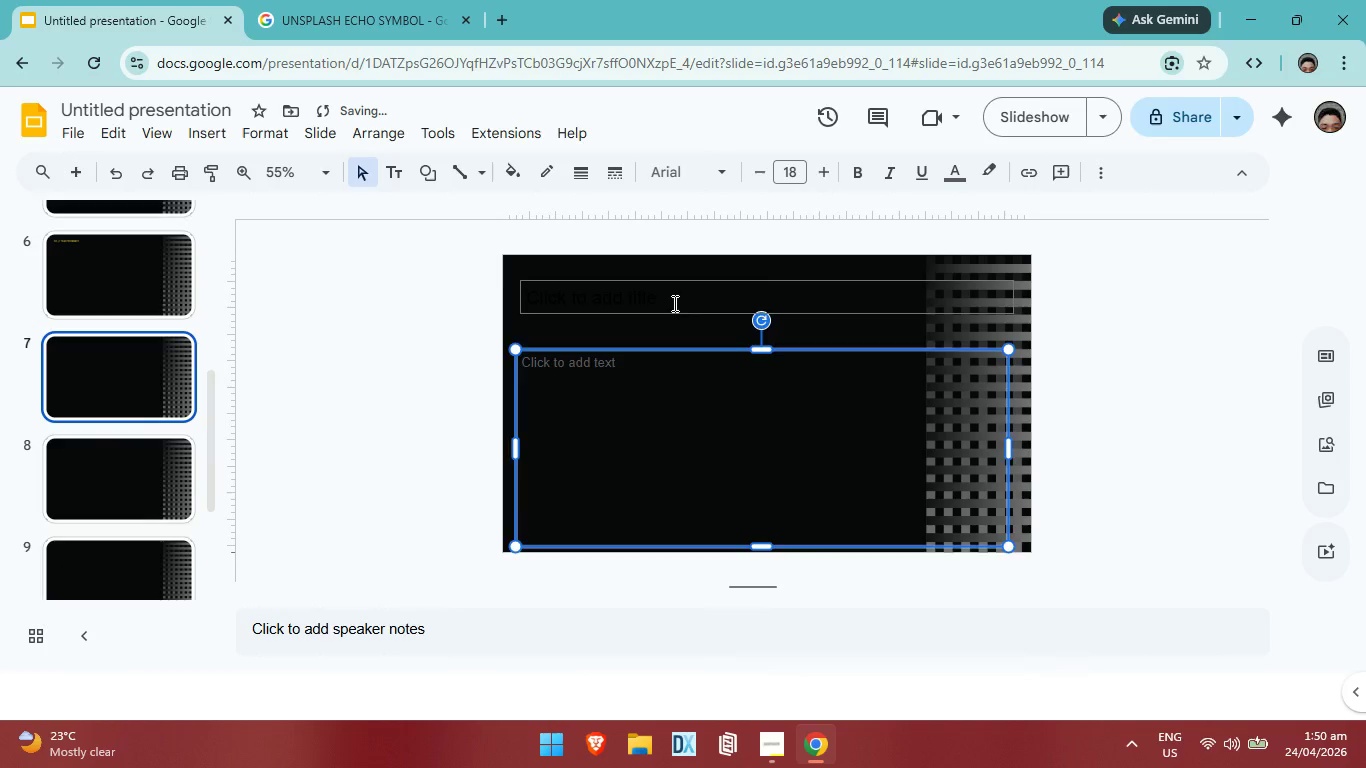 
left_click([673, 303])
 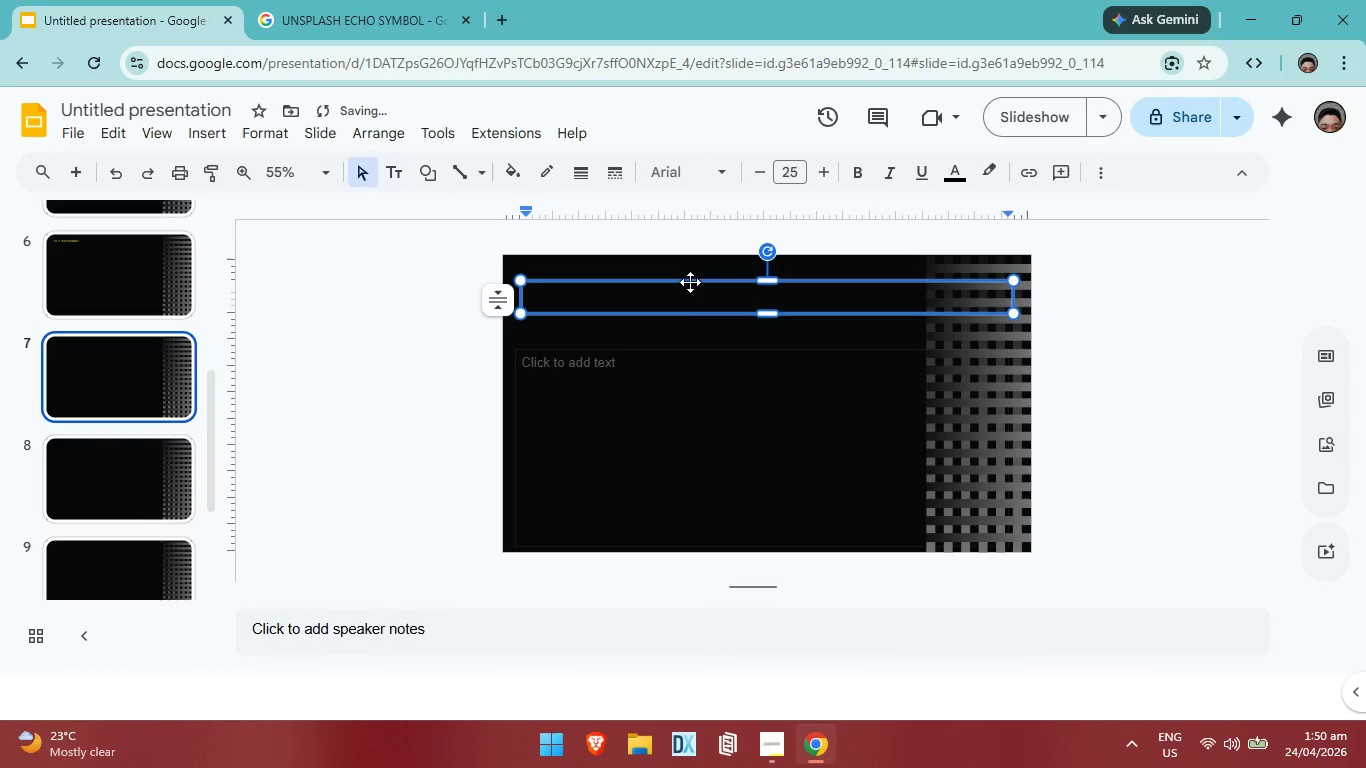 
left_click_drag(start_coordinate=[690, 281], to_coordinate=[691, 309])
 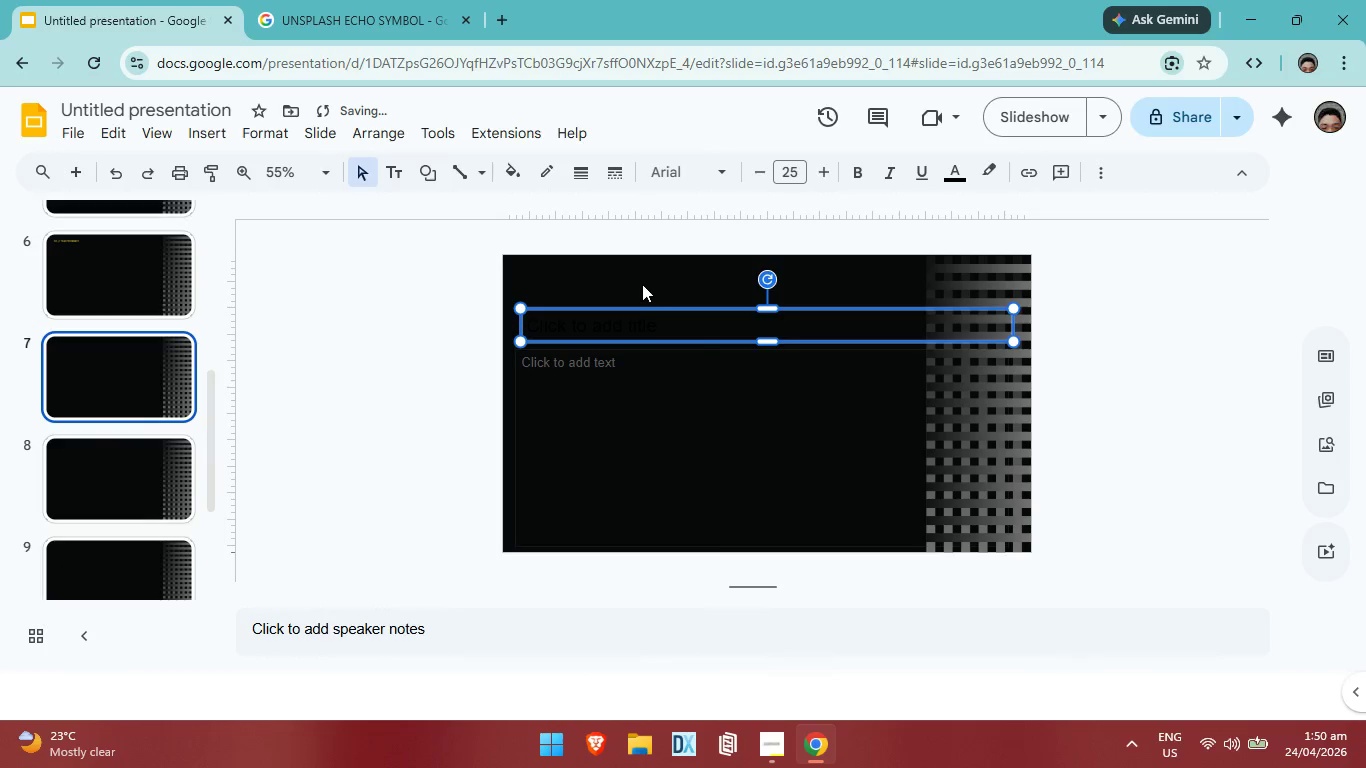 
left_click([642, 284])
 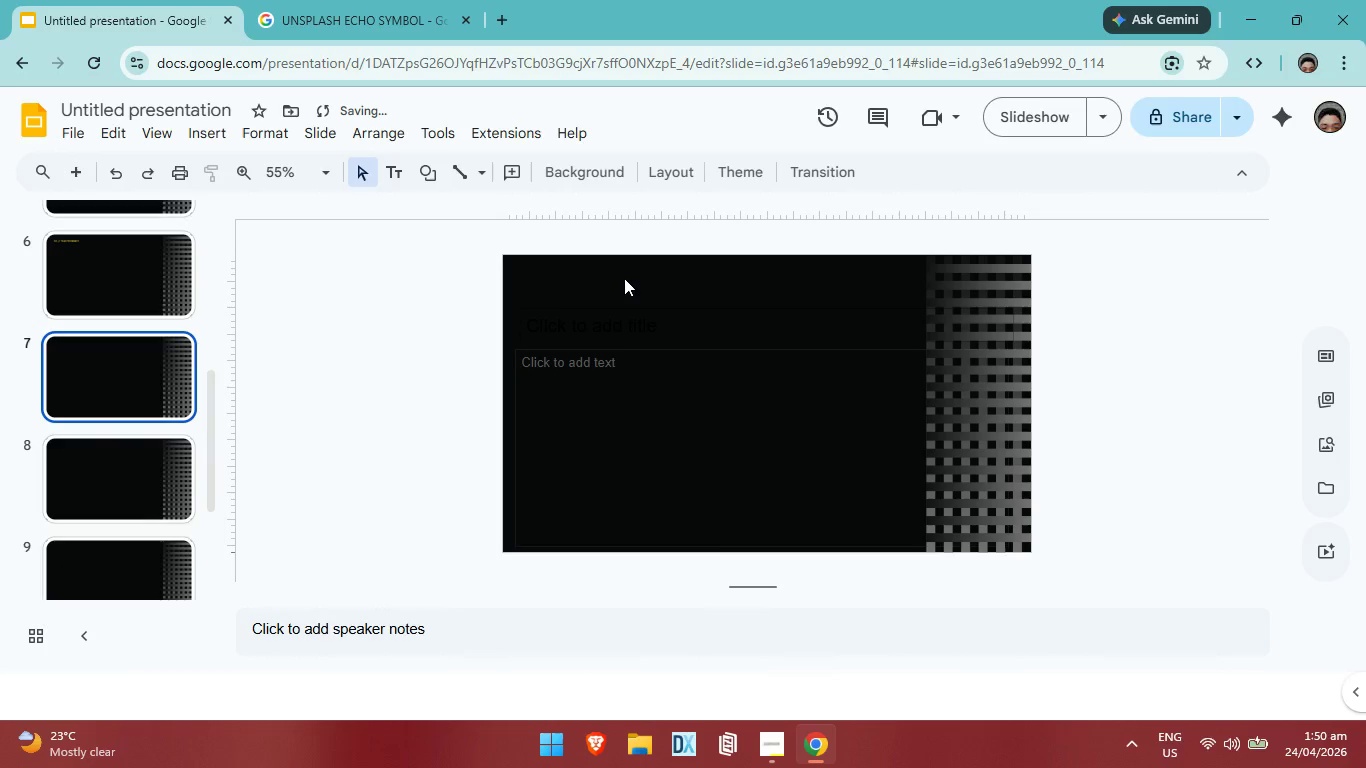 
key(Control+V)
 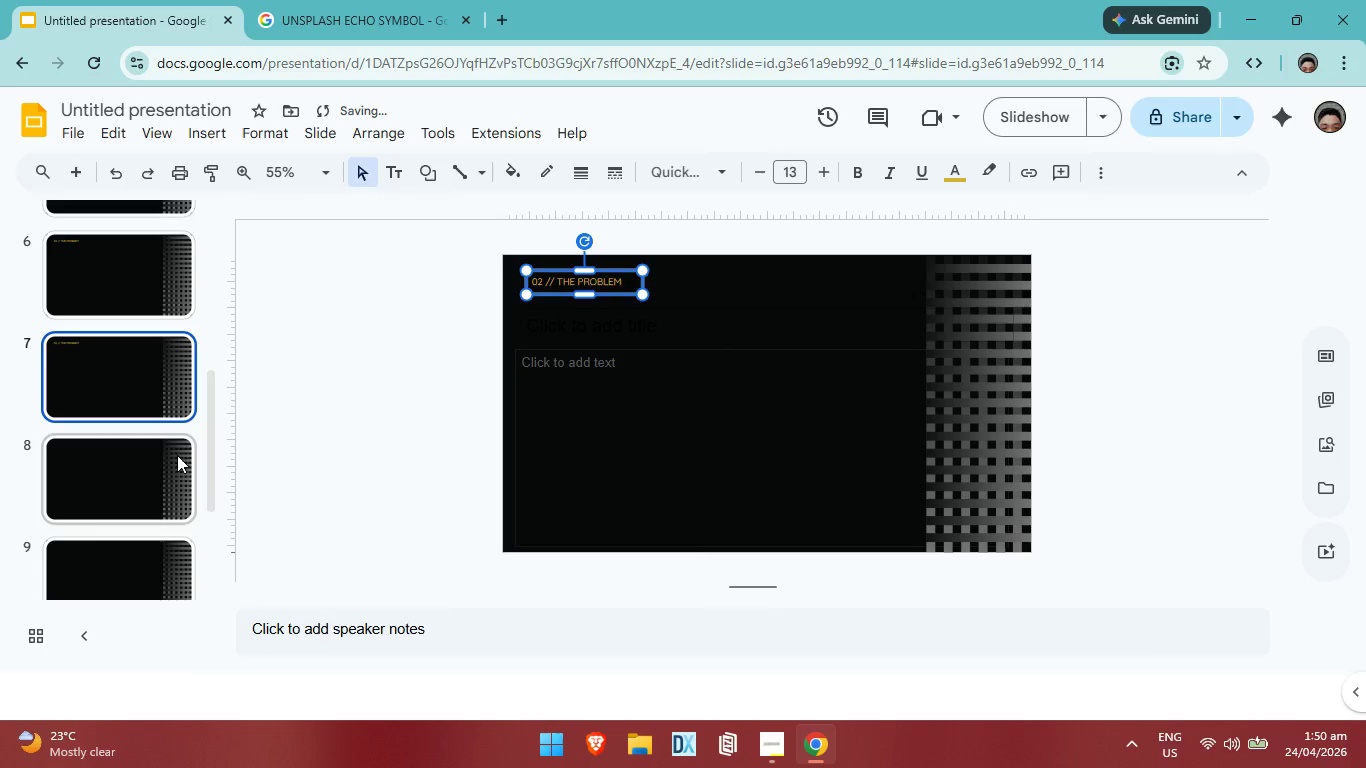 
left_click([177, 455])
 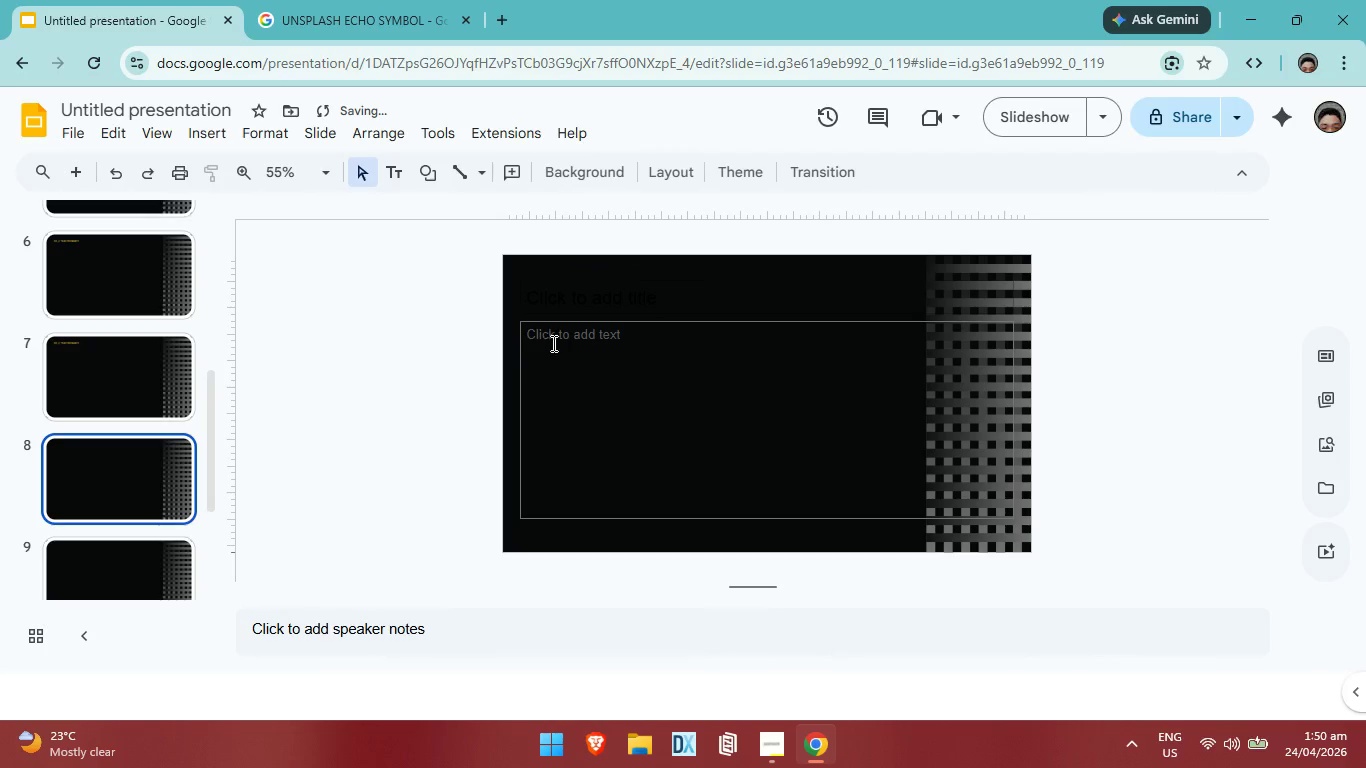 
left_click([552, 343])
 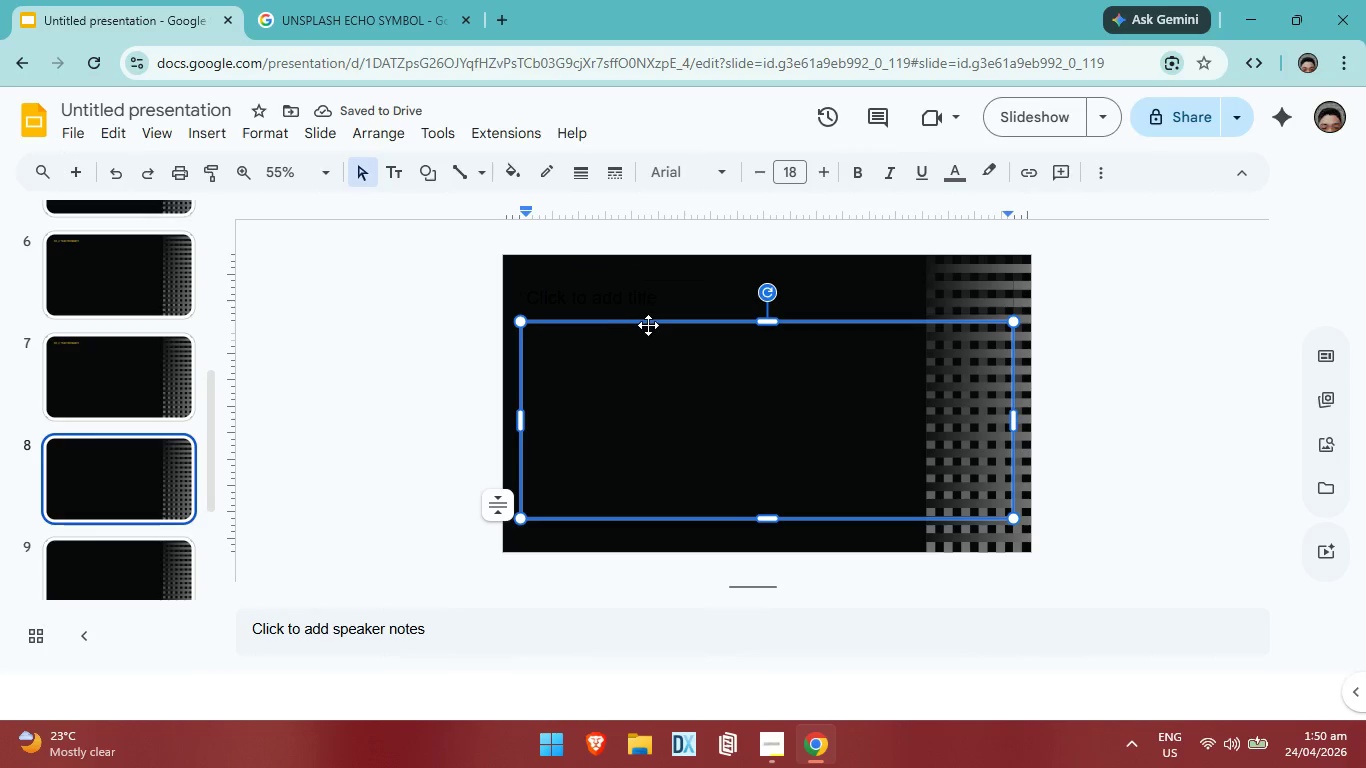 
left_click_drag(start_coordinate=[650, 324], to_coordinate=[650, 352])
 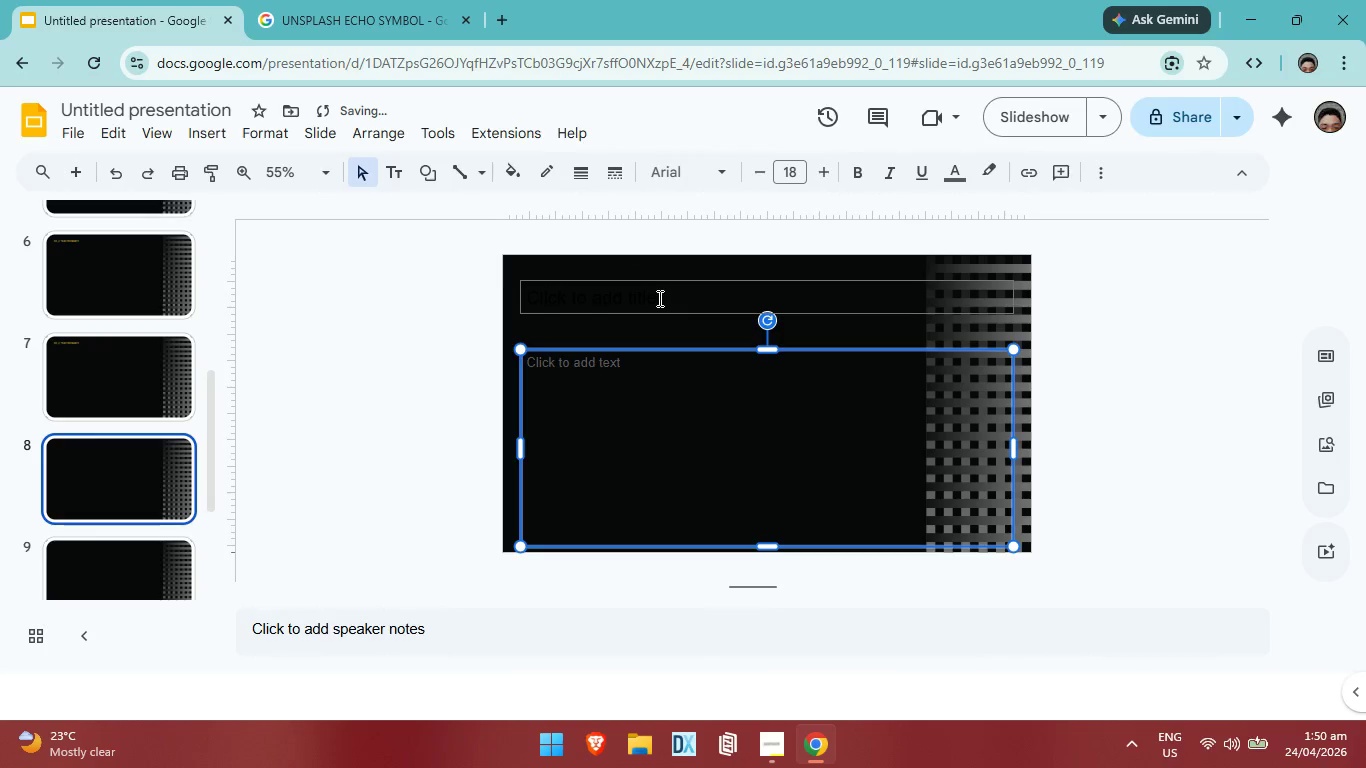 
left_click([658, 301])
 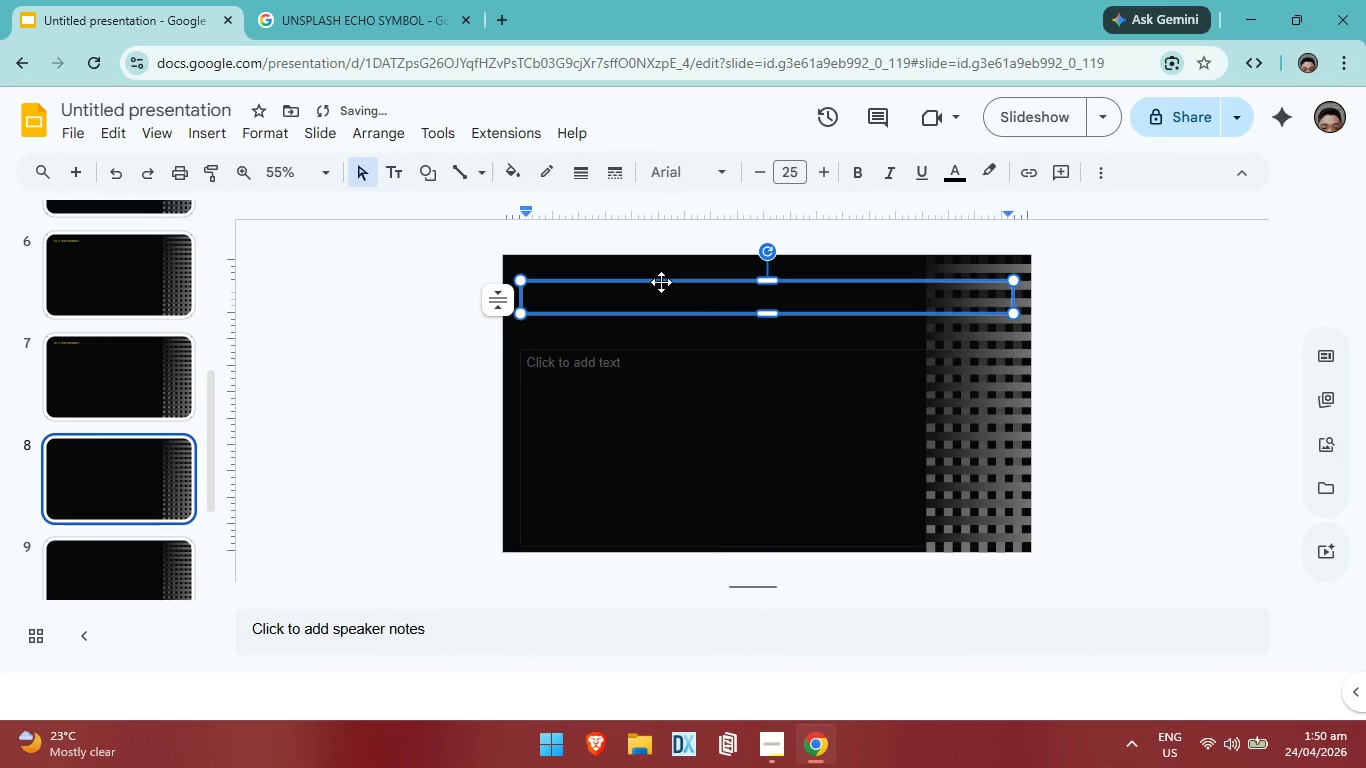 
left_click_drag(start_coordinate=[663, 281], to_coordinate=[664, 314])
 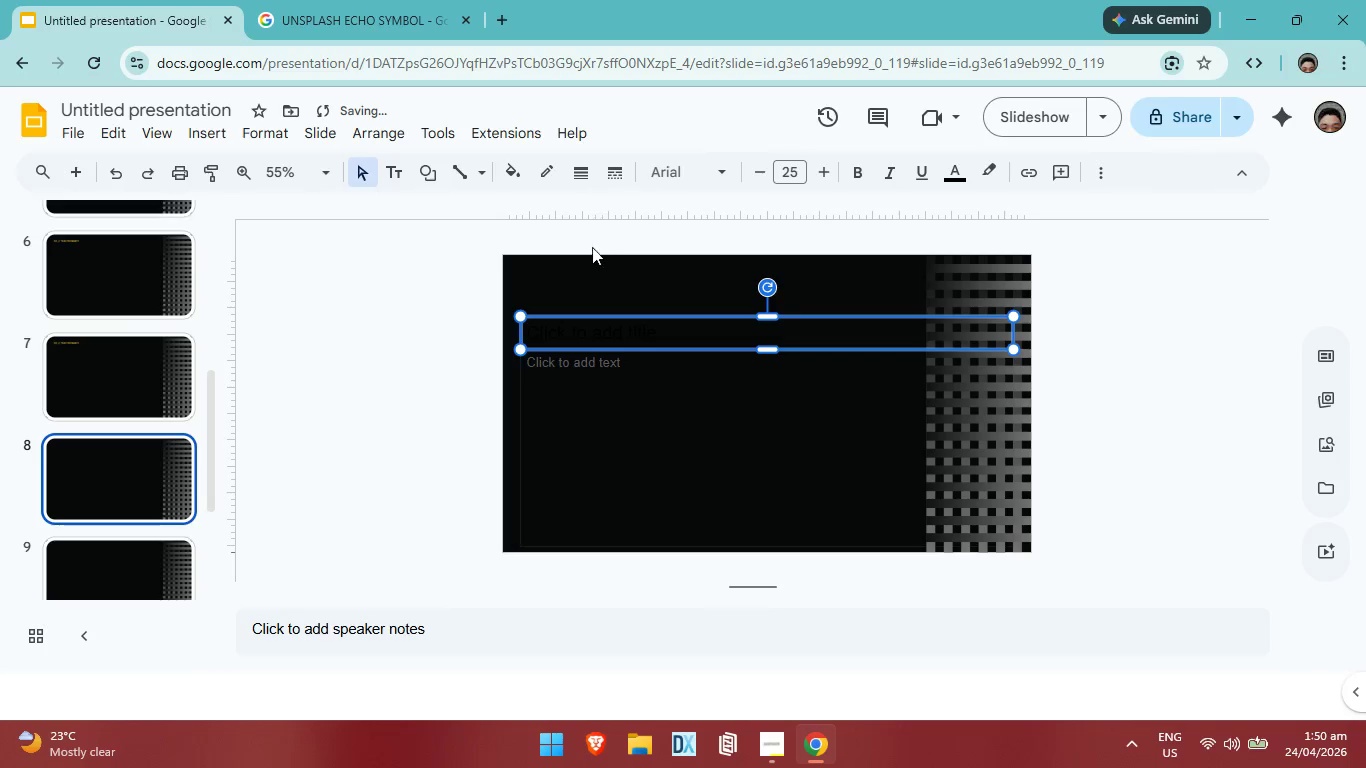 
left_click([588, 273])
 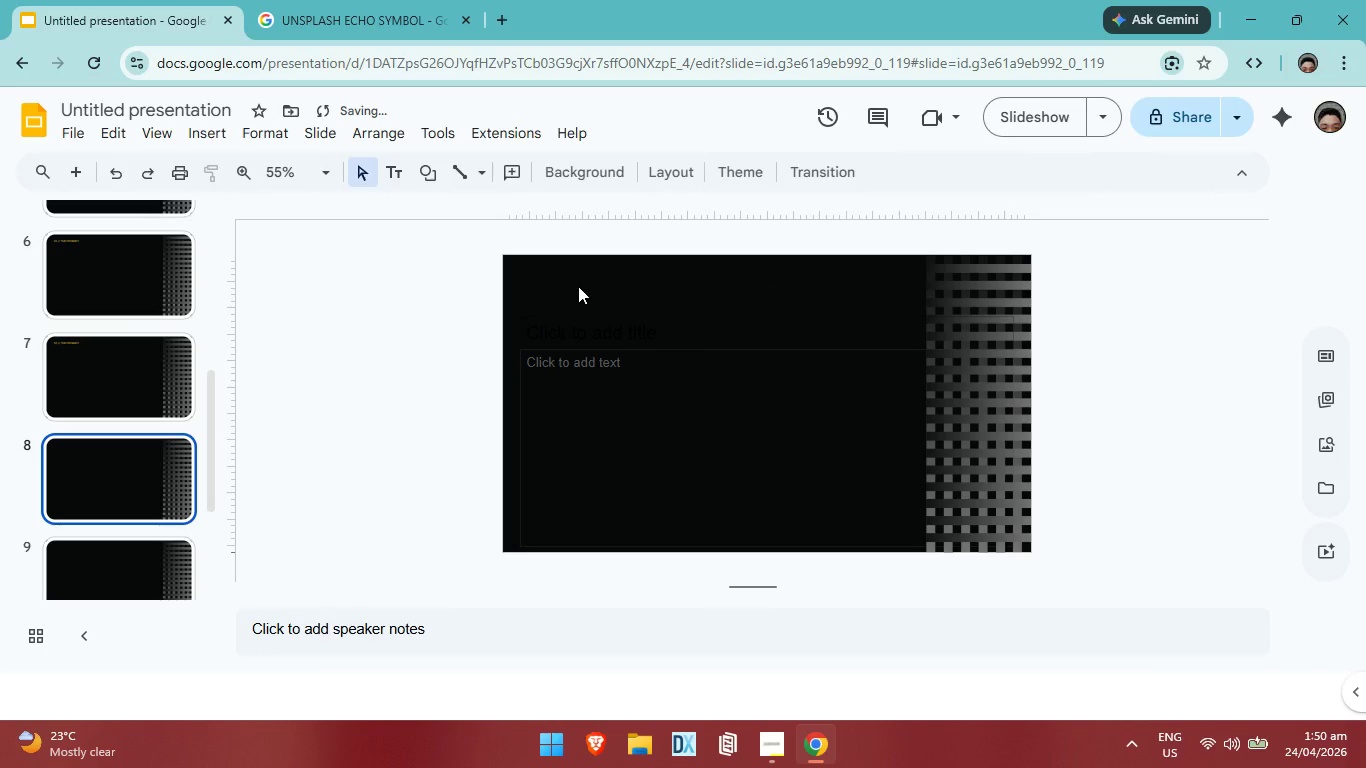 
key(Control+V)
 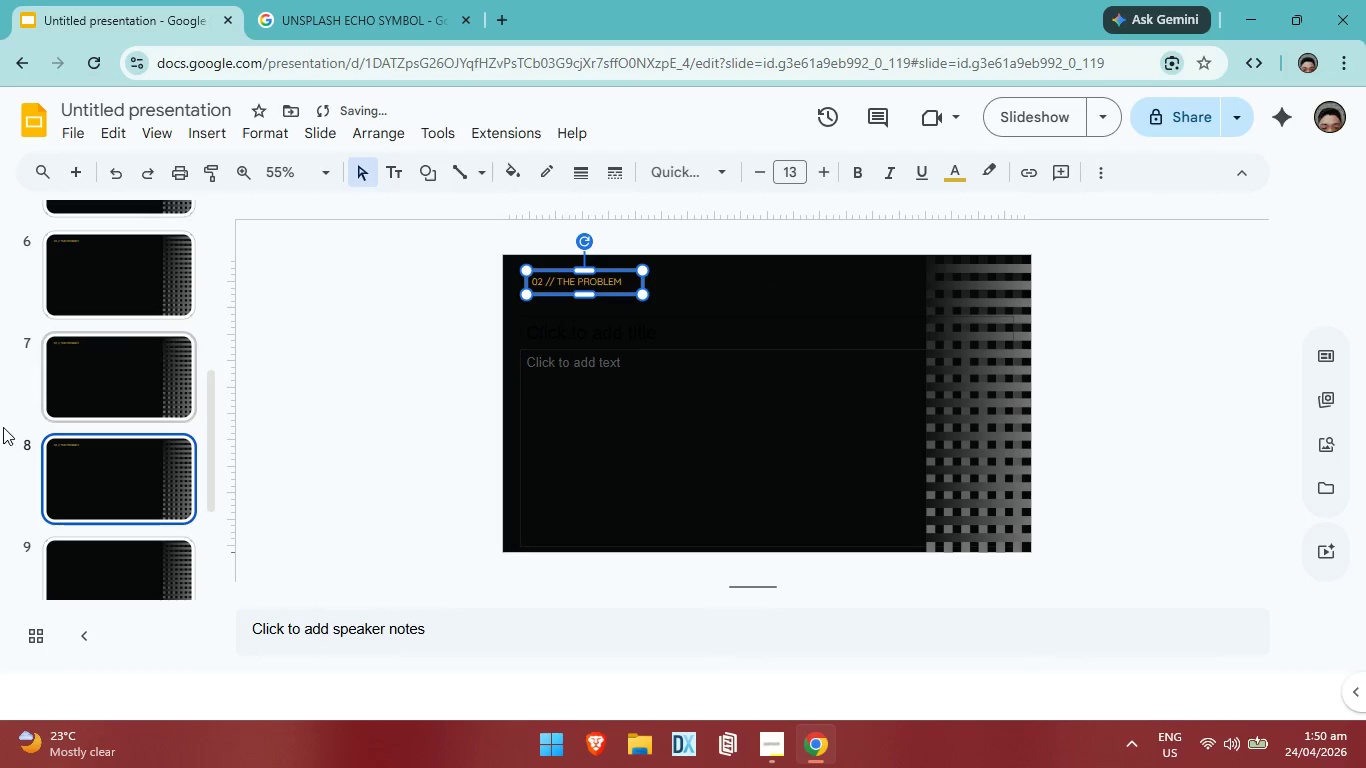 
scroll: coordinate [104, 468], scroll_direction: down, amount: 2.0
 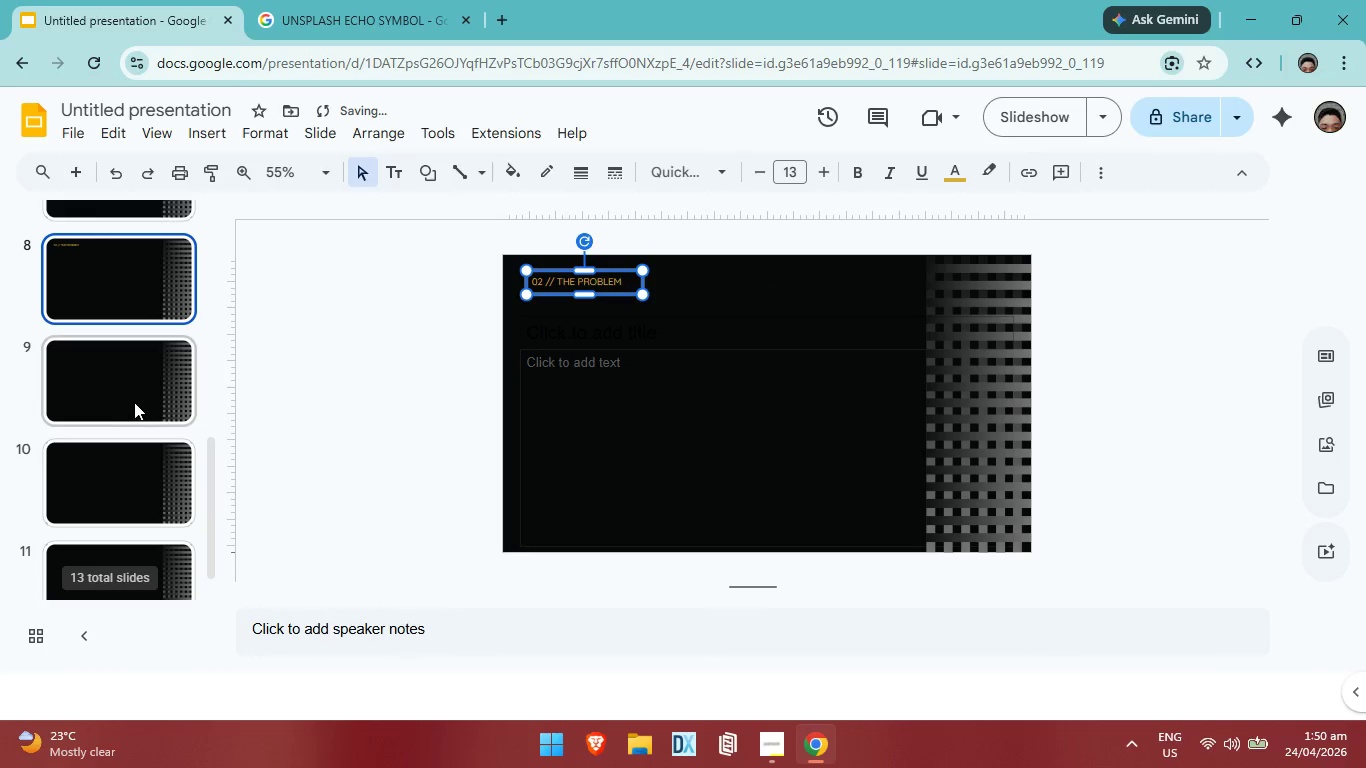 
left_click([134, 400])
 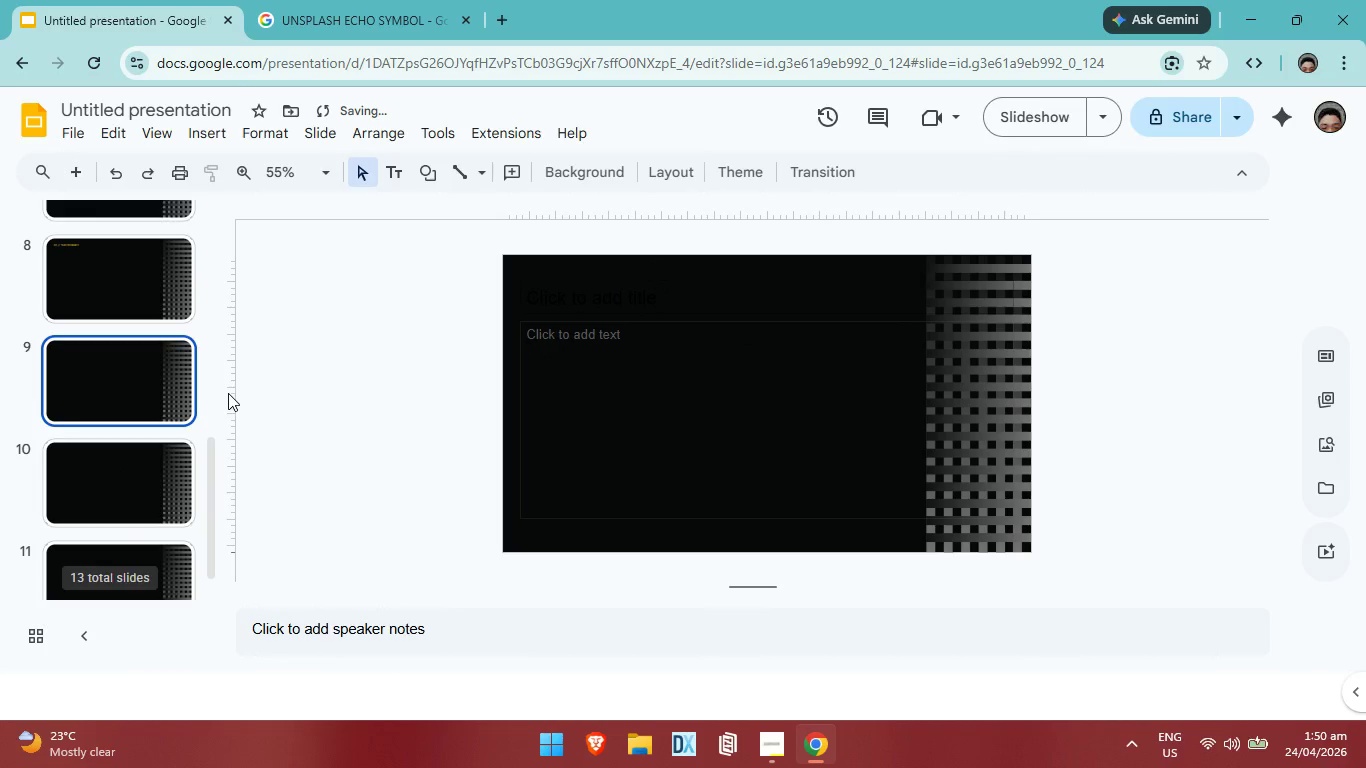 
left_click([621, 377])
 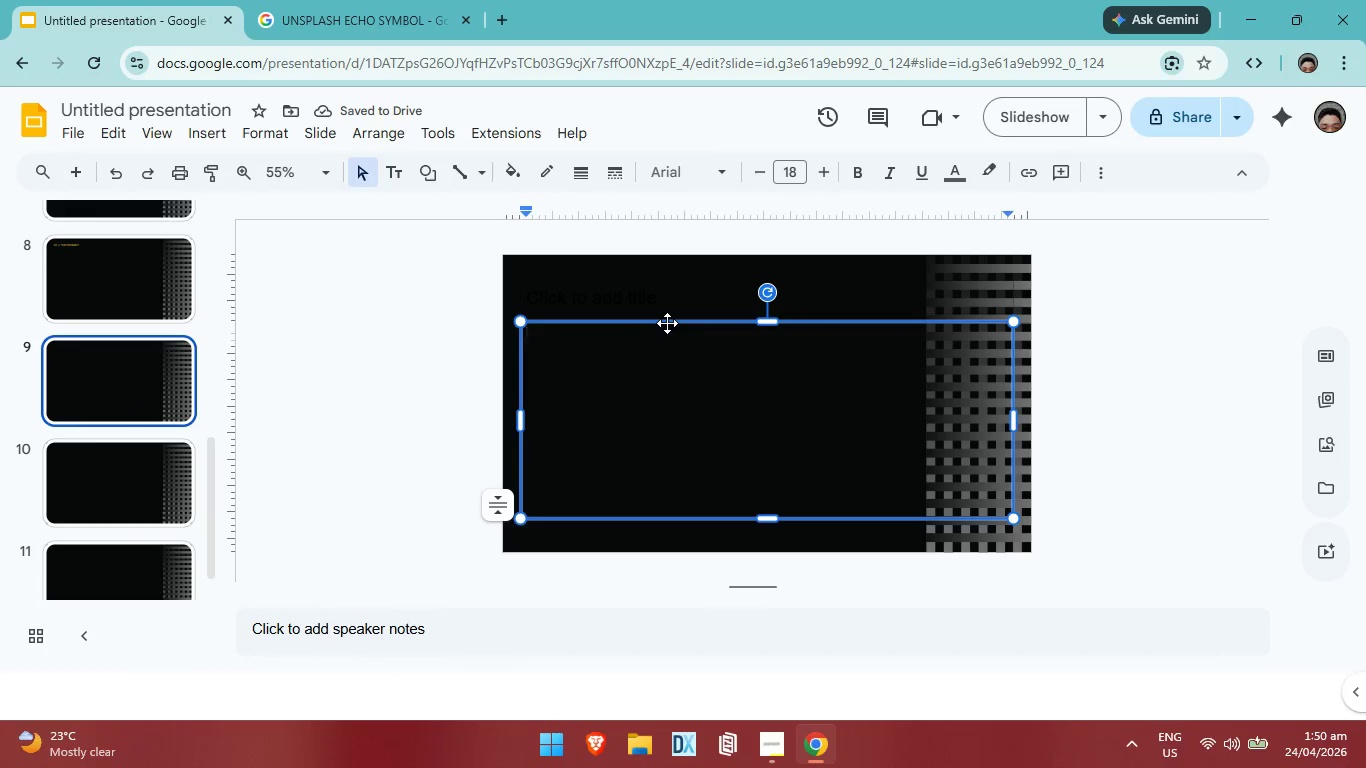 
left_click_drag(start_coordinate=[668, 322], to_coordinate=[669, 339])
 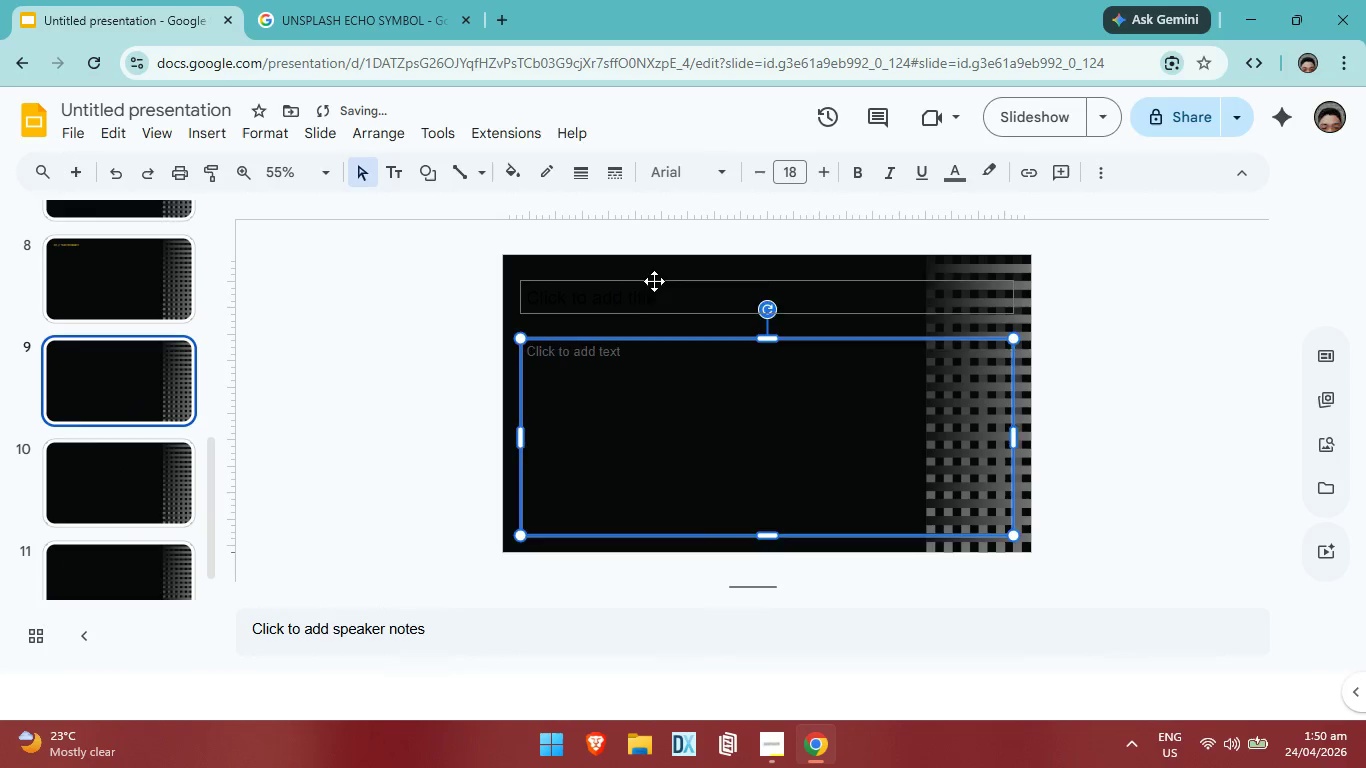 
left_click([654, 280])
 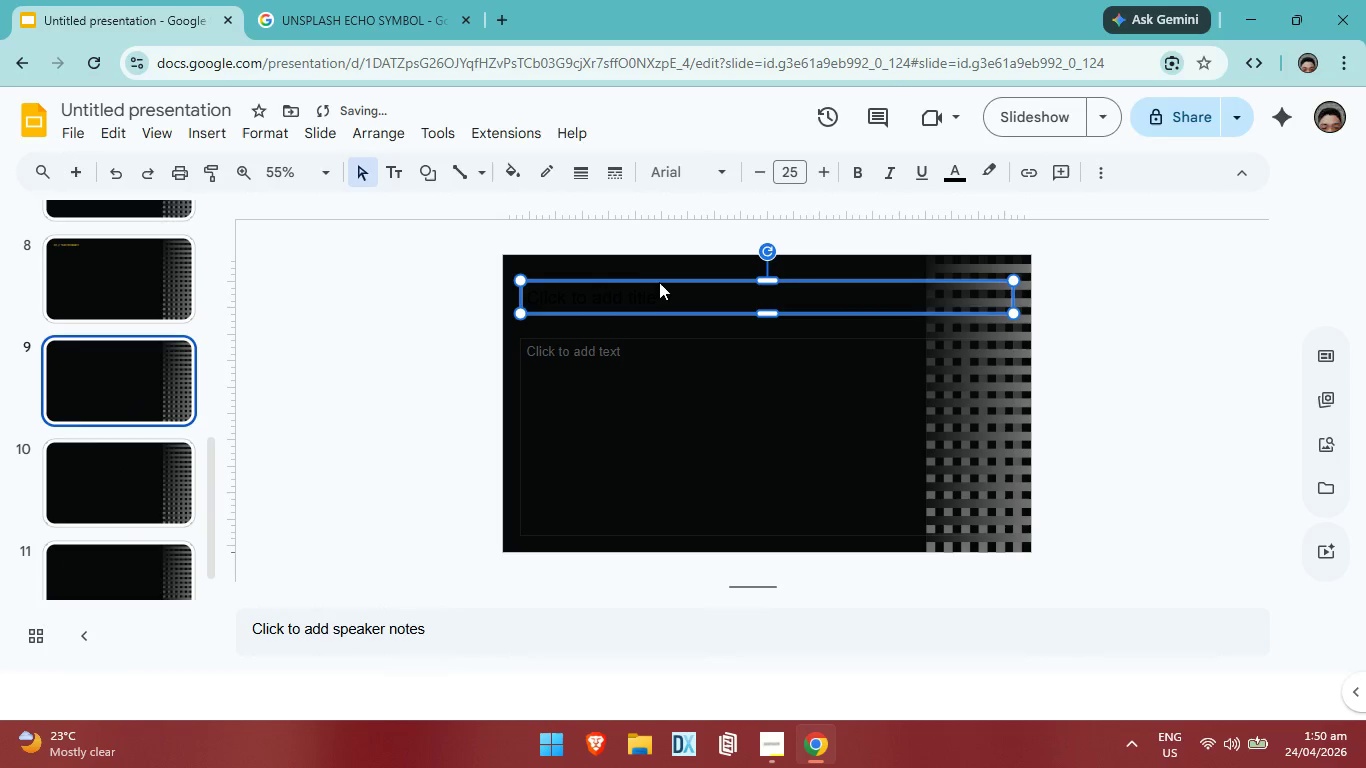 
left_click_drag(start_coordinate=[659, 281], to_coordinate=[662, 296])
 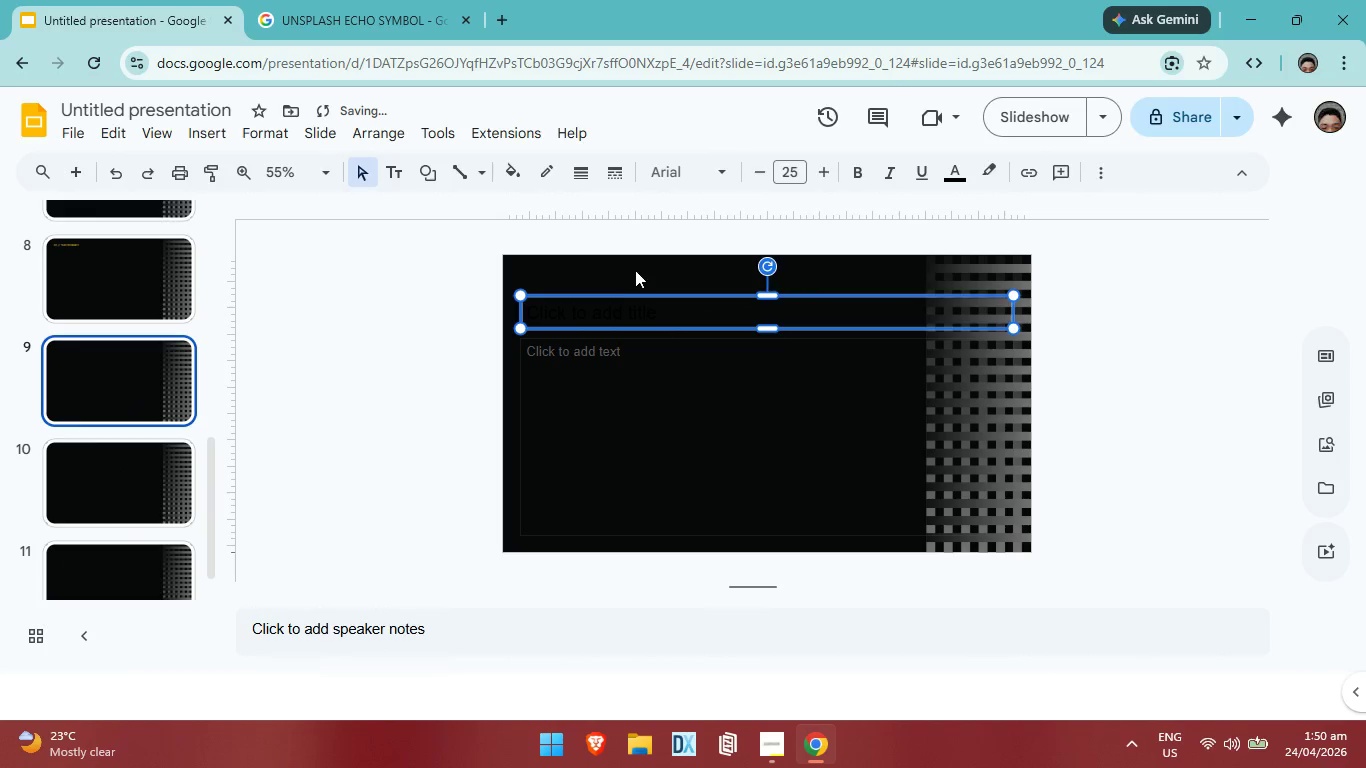 
left_click([635, 270])
 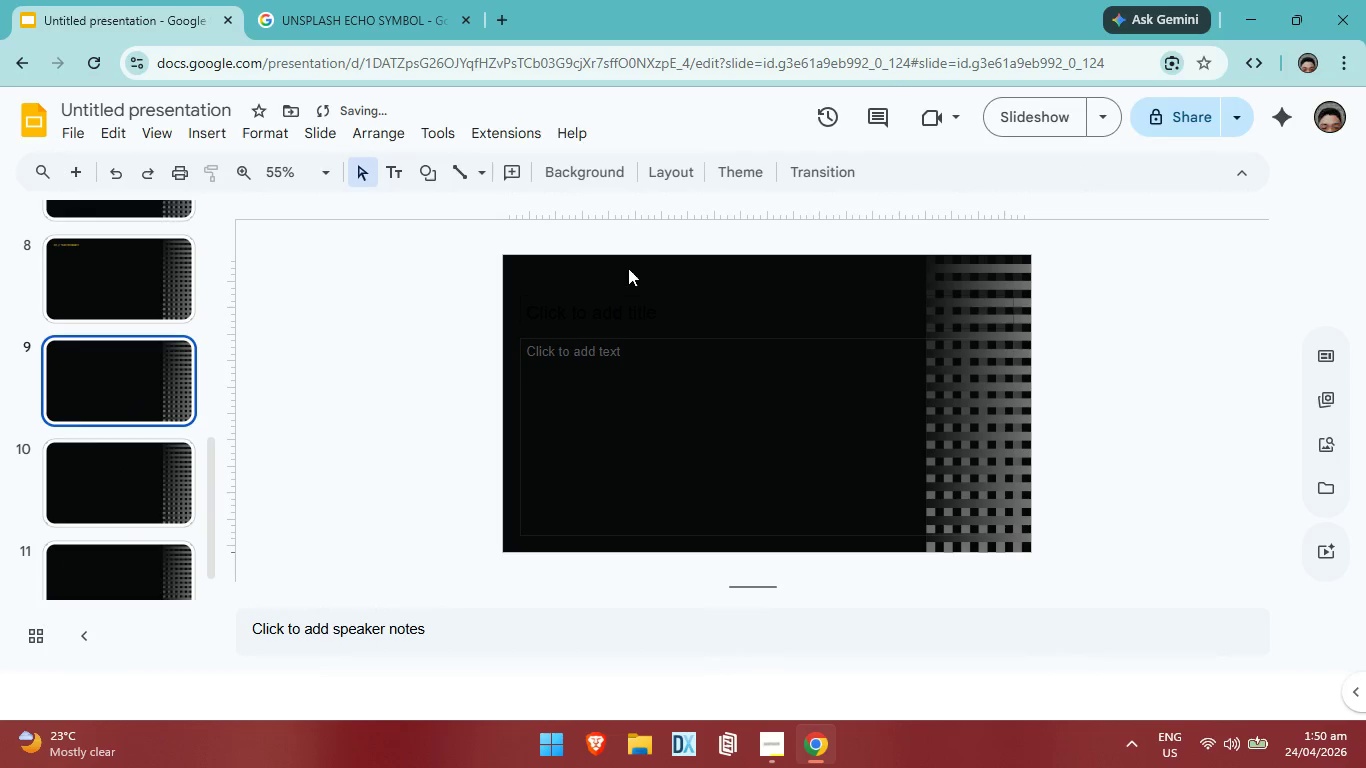 
key(Control+V)
 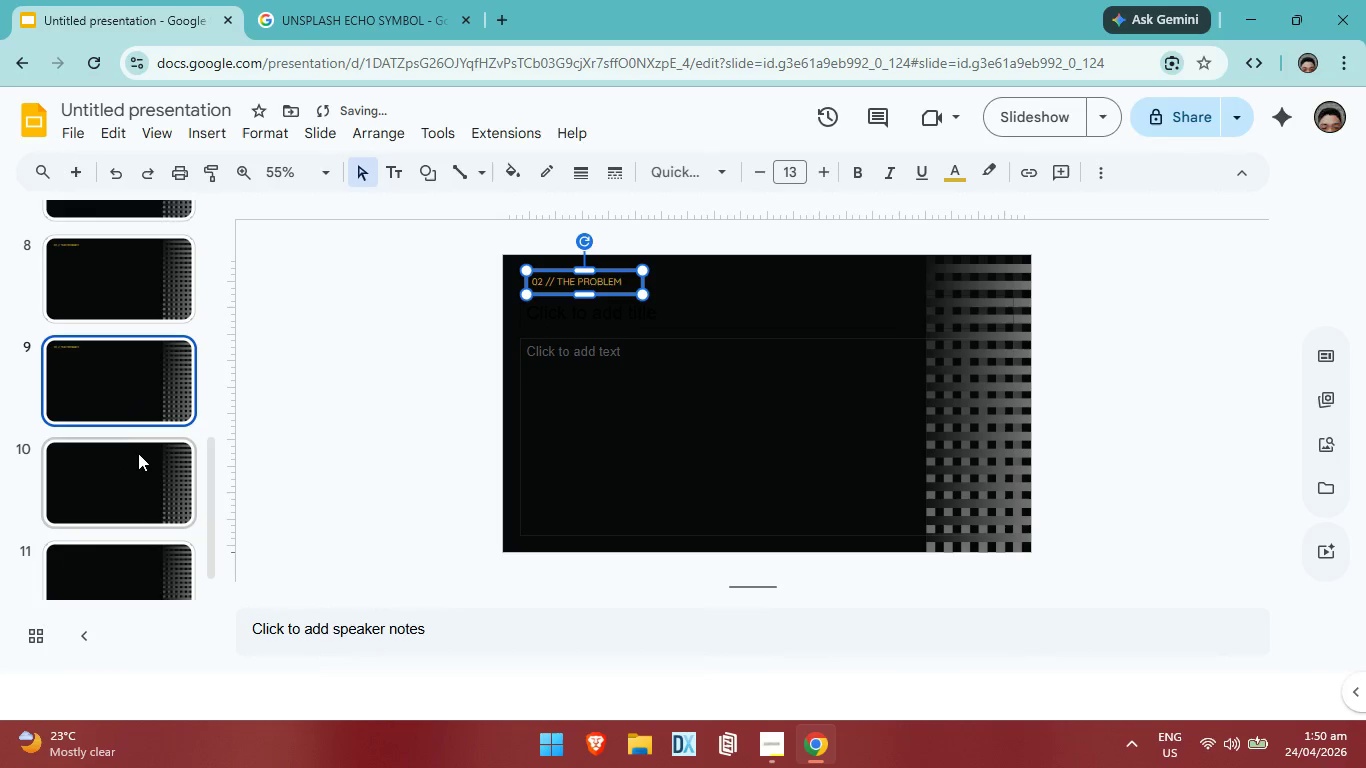 
left_click([137, 454])
 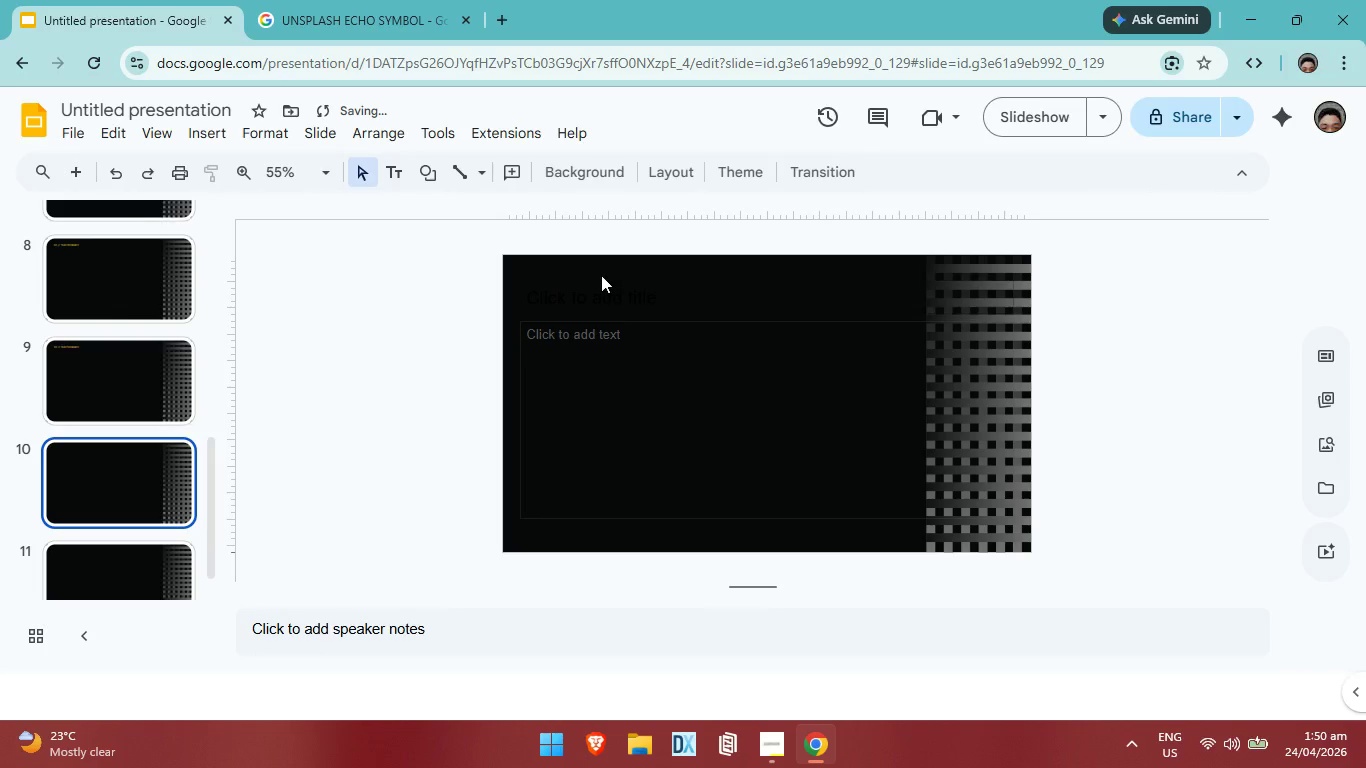 
left_click([601, 270])
 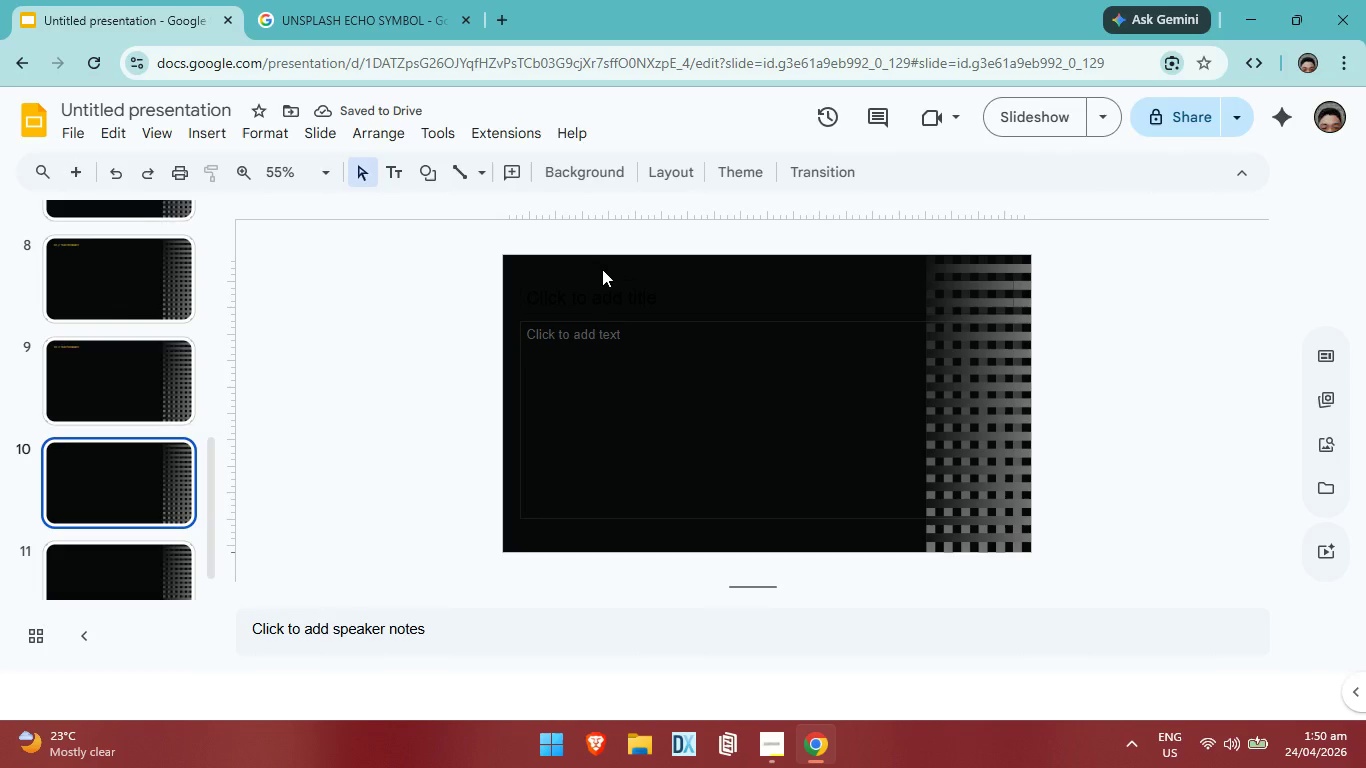 
key(Control+V)
 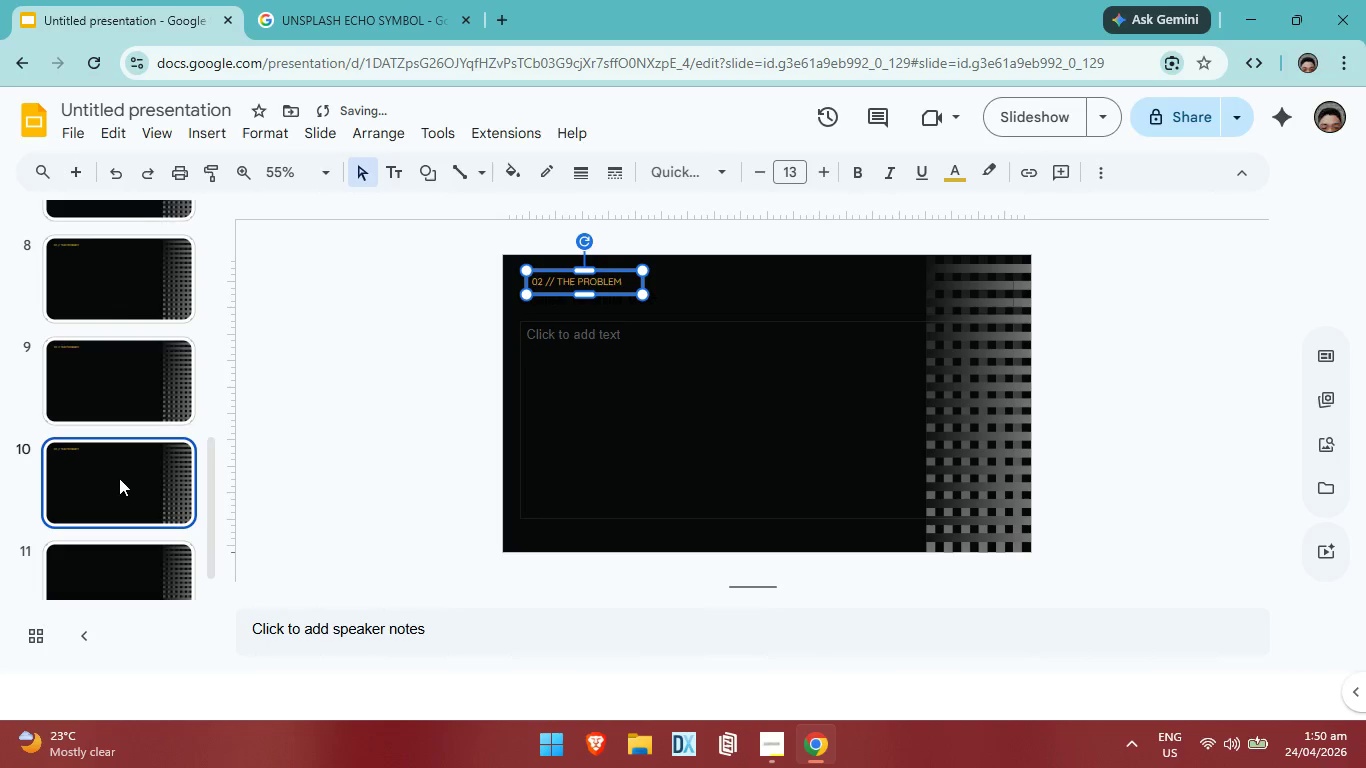 
scroll: coordinate [154, 449], scroll_direction: down, amount: 2.0
 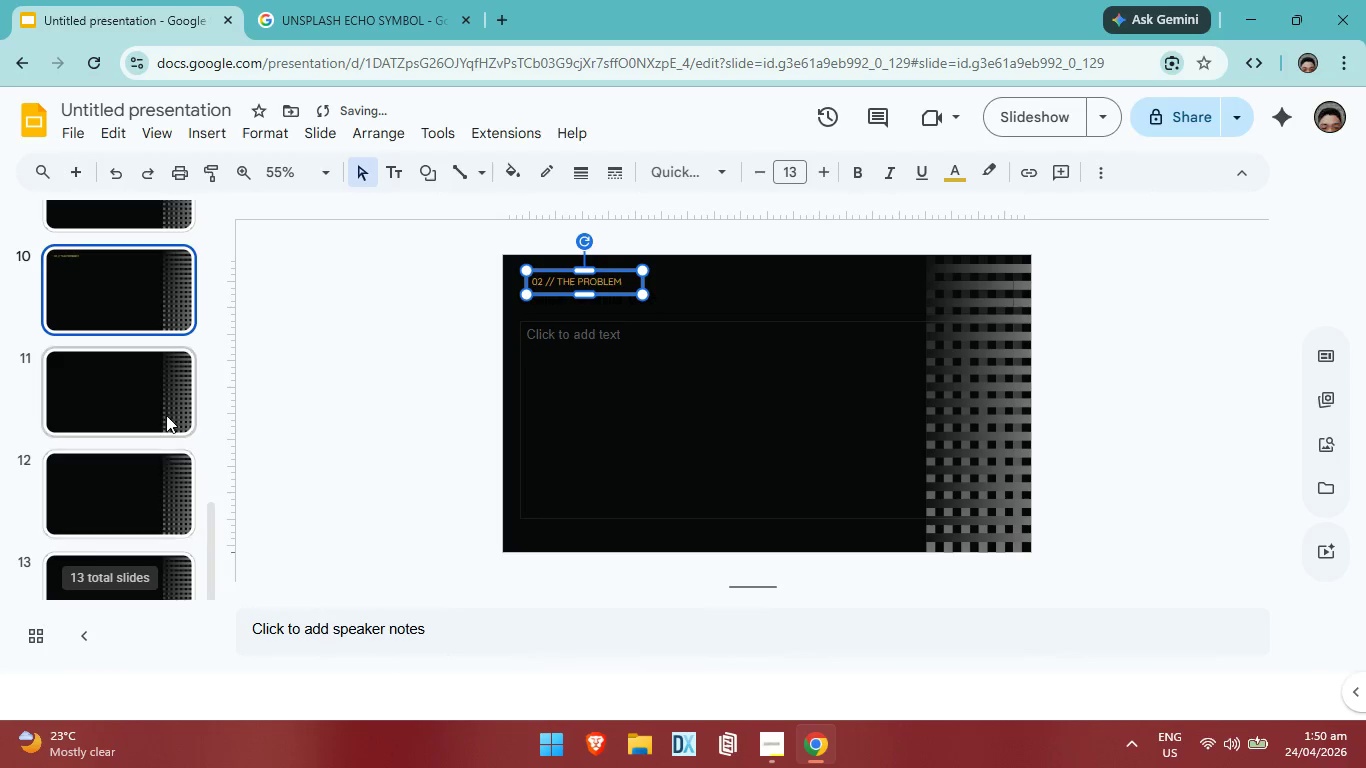 
left_click([166, 412])
 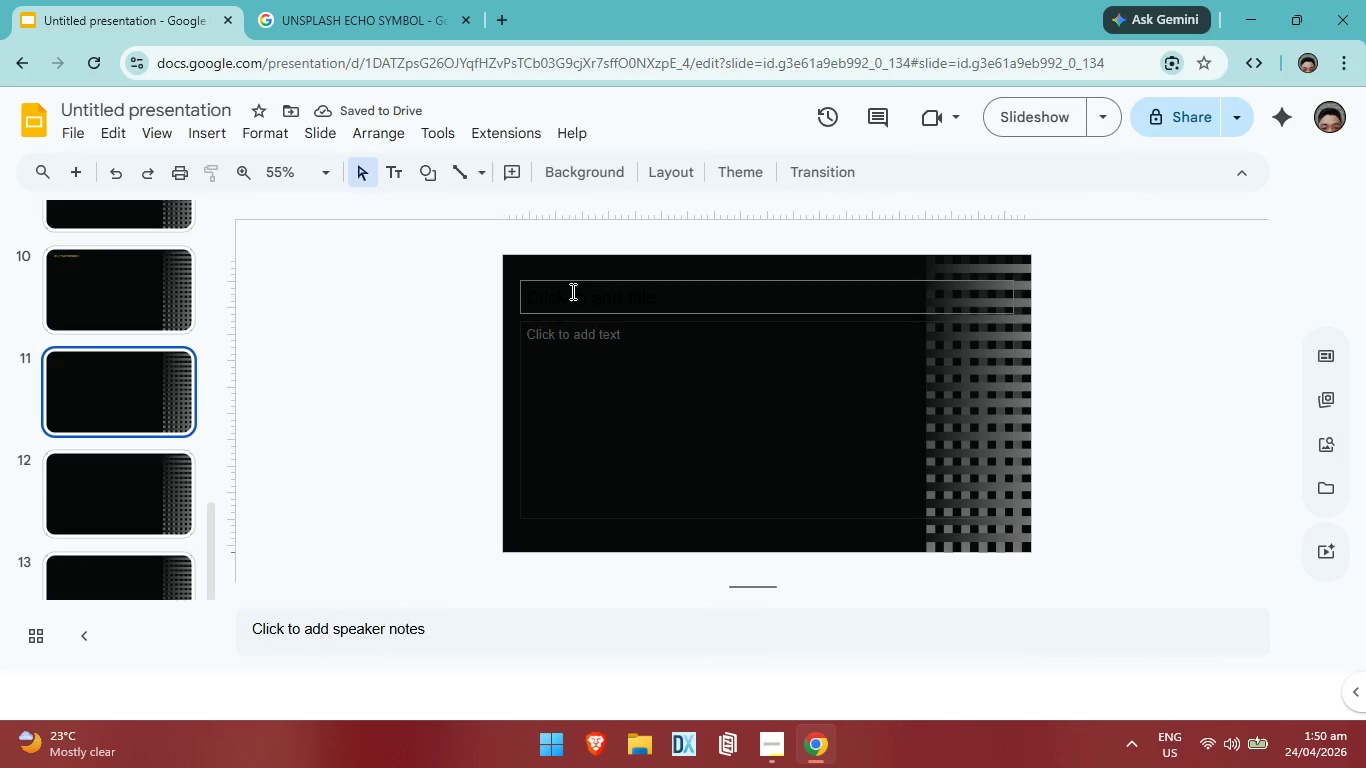 
key(Control+V)
 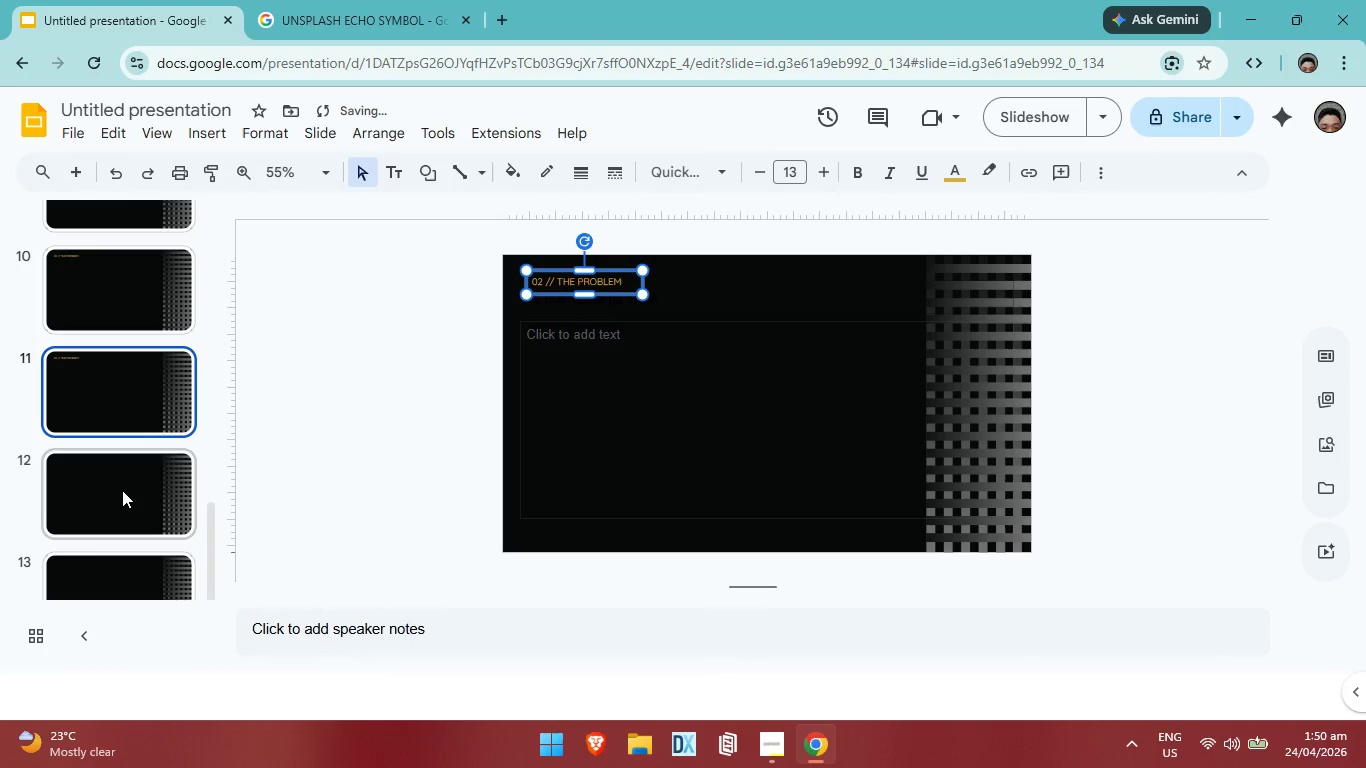 
left_click([117, 492])
 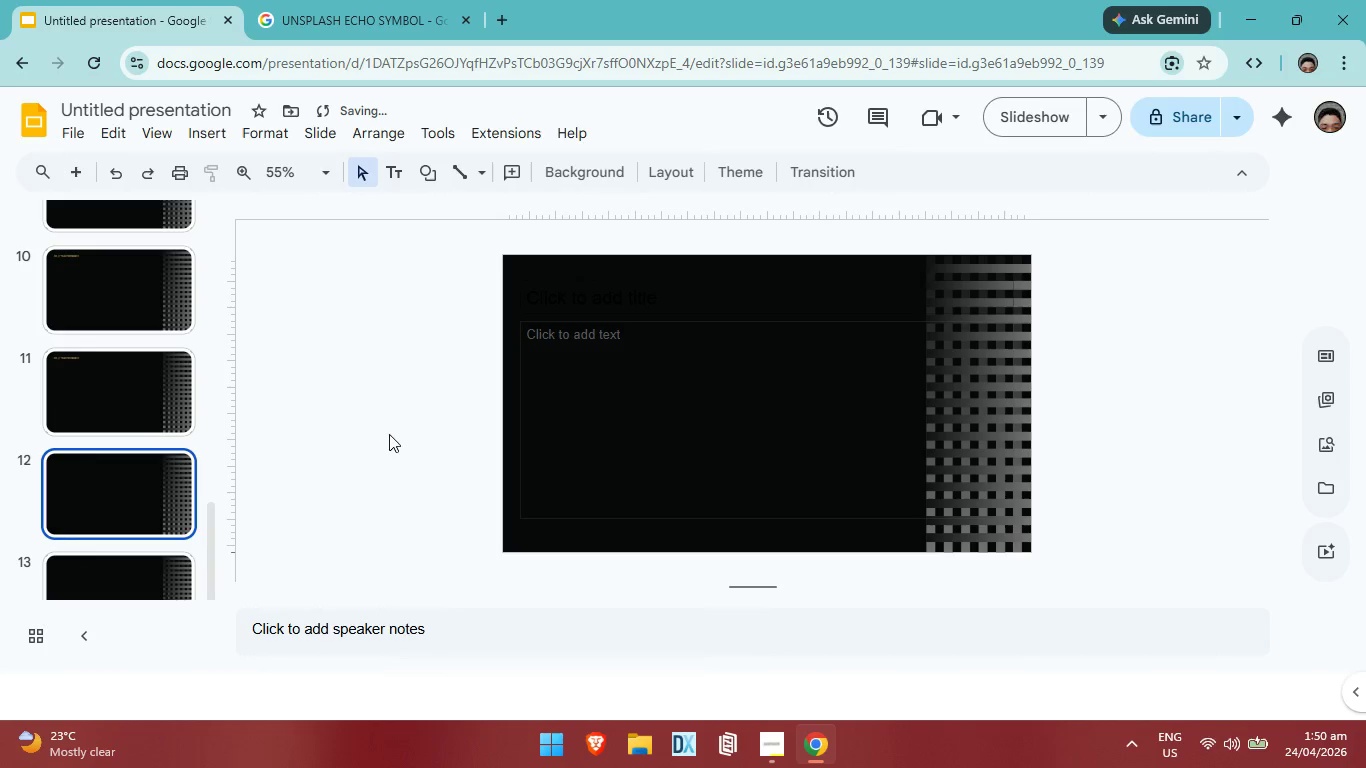 
key(Control+V)
 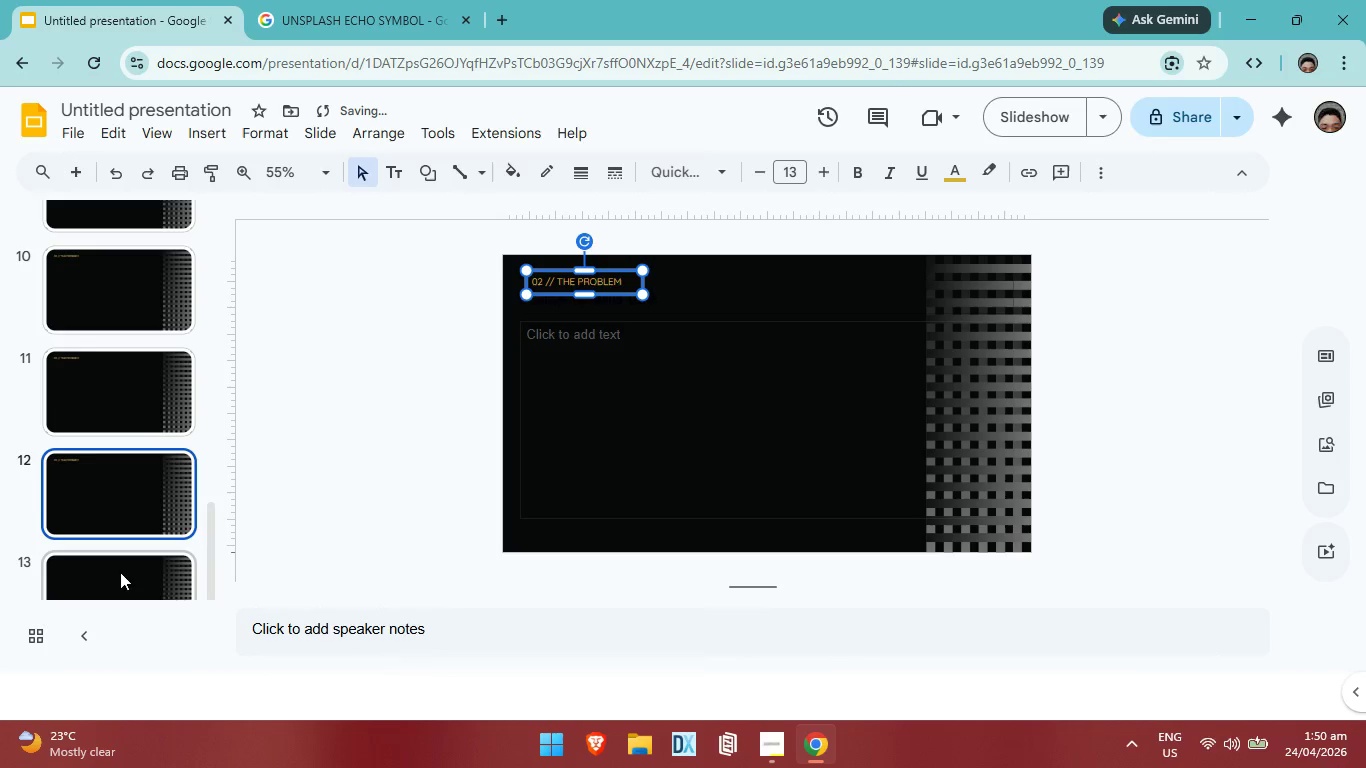 
left_click([77, 585])
 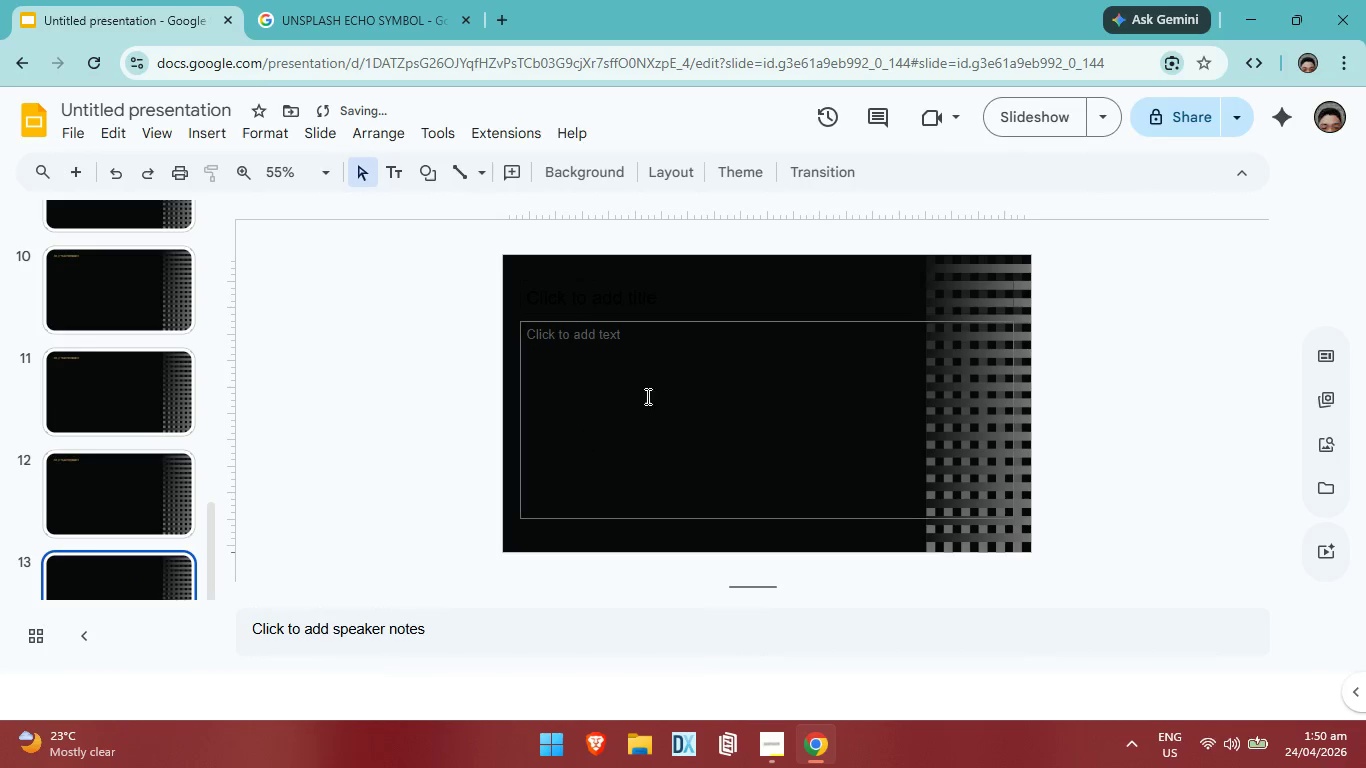 
key(Control+V)
 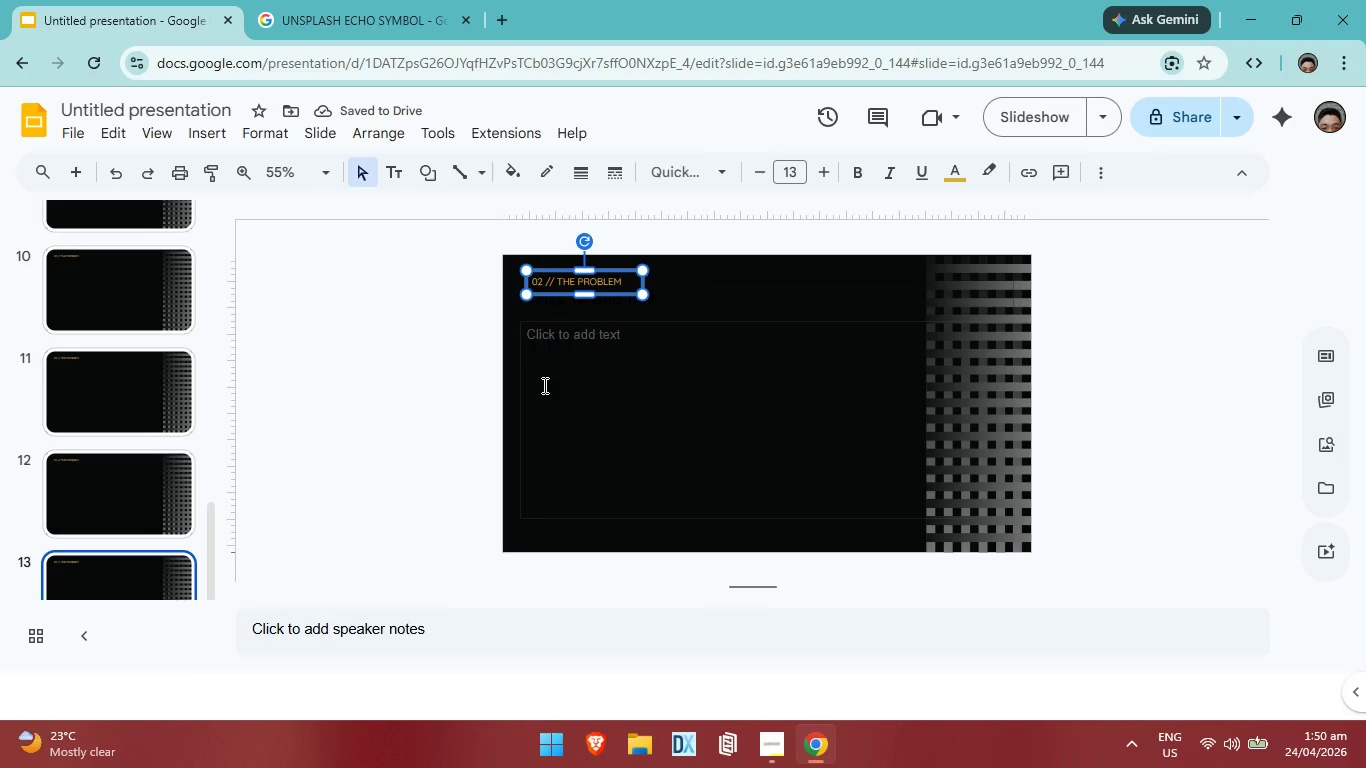 
wait(8.95)
 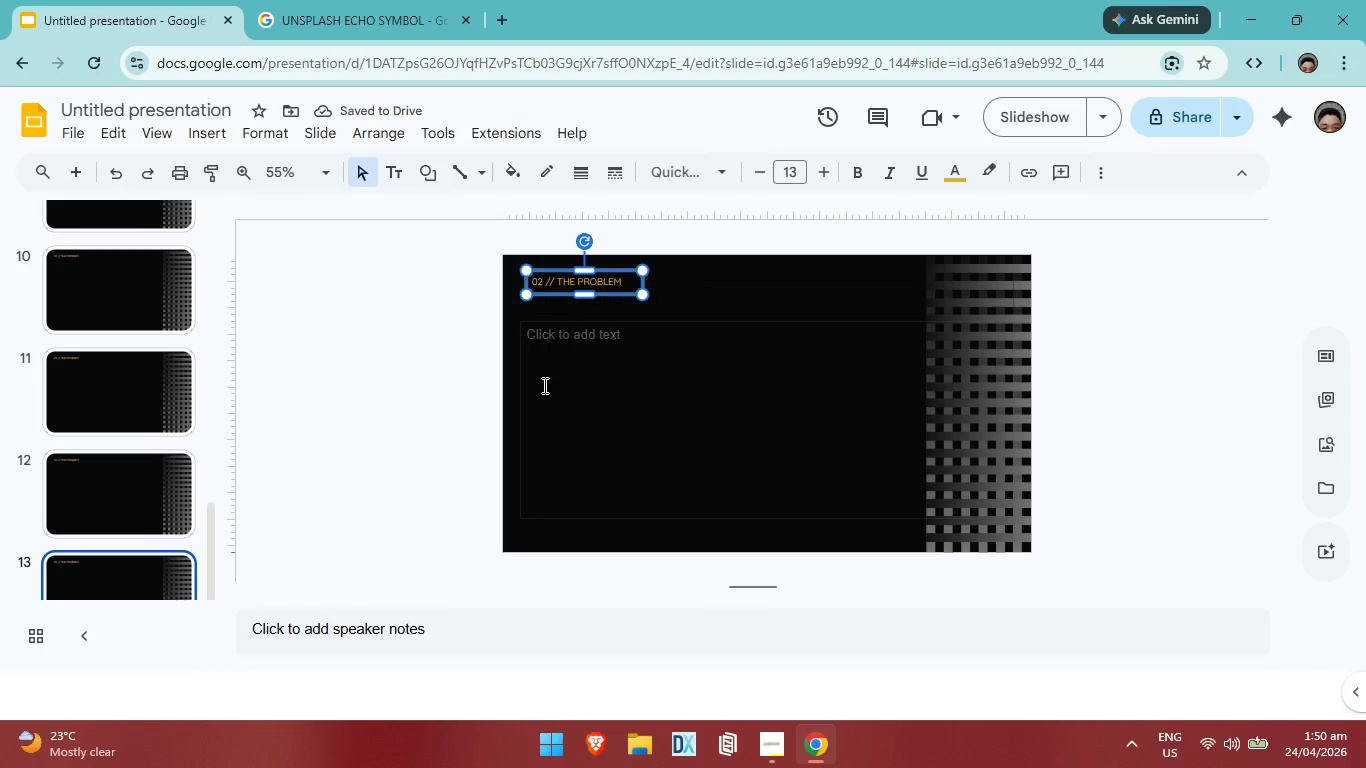 
left_click([120, 322])
 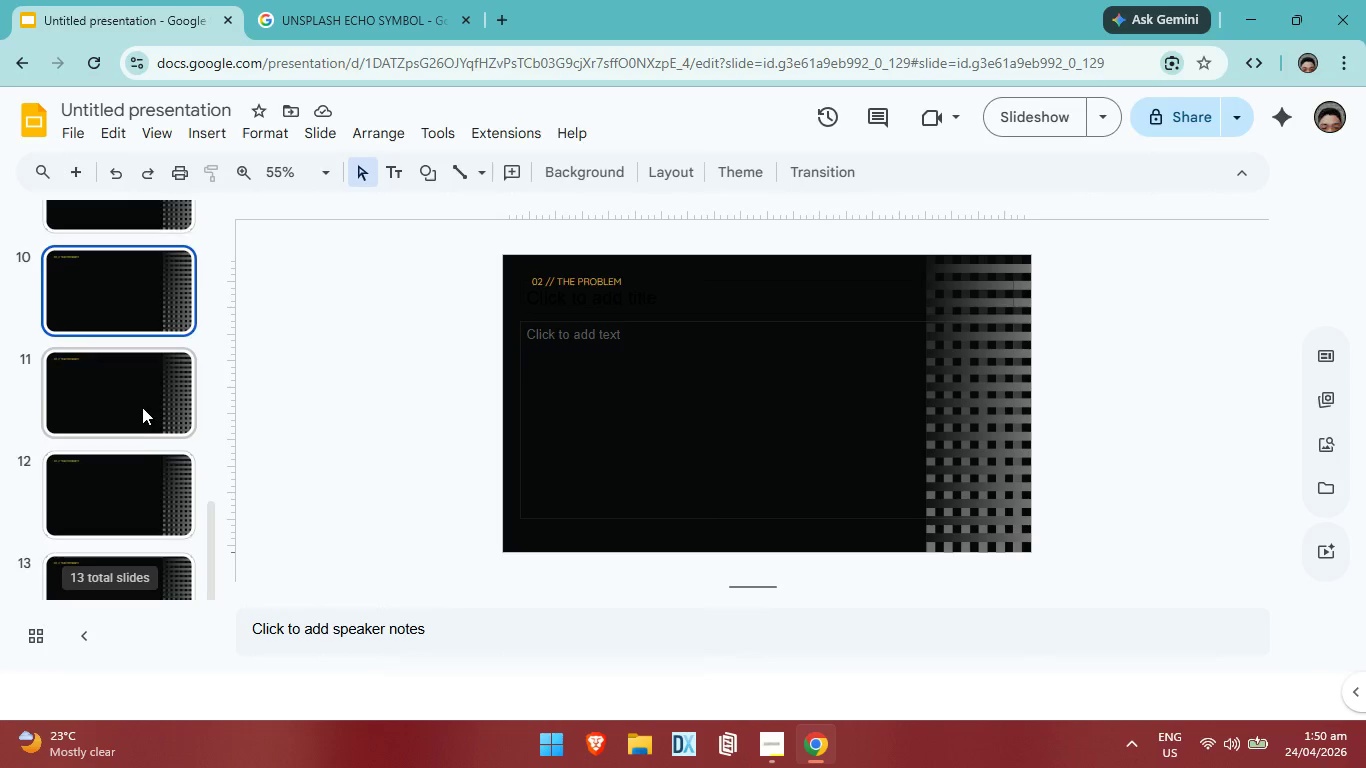 
left_click([112, 364])
 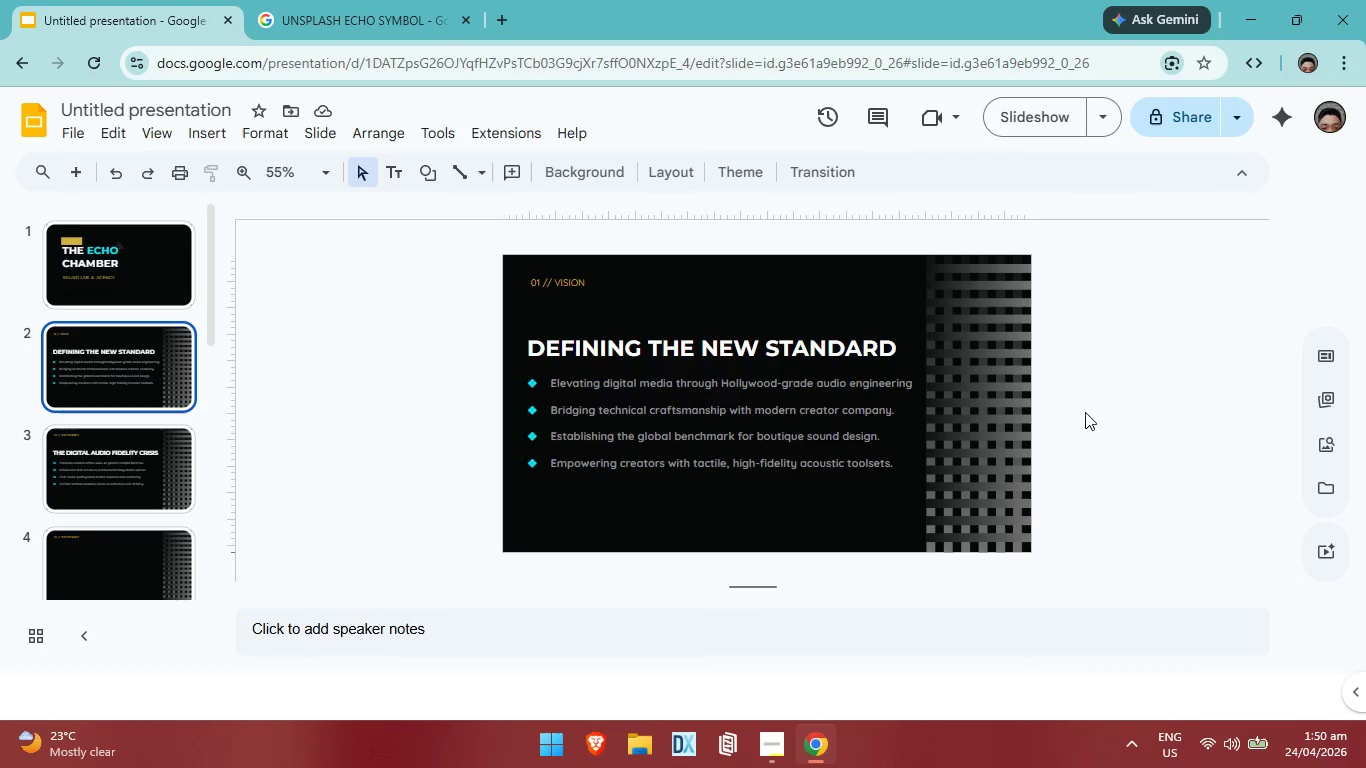 
scroll: coordinate [108, 396], scroll_direction: up, amount: 12.0
 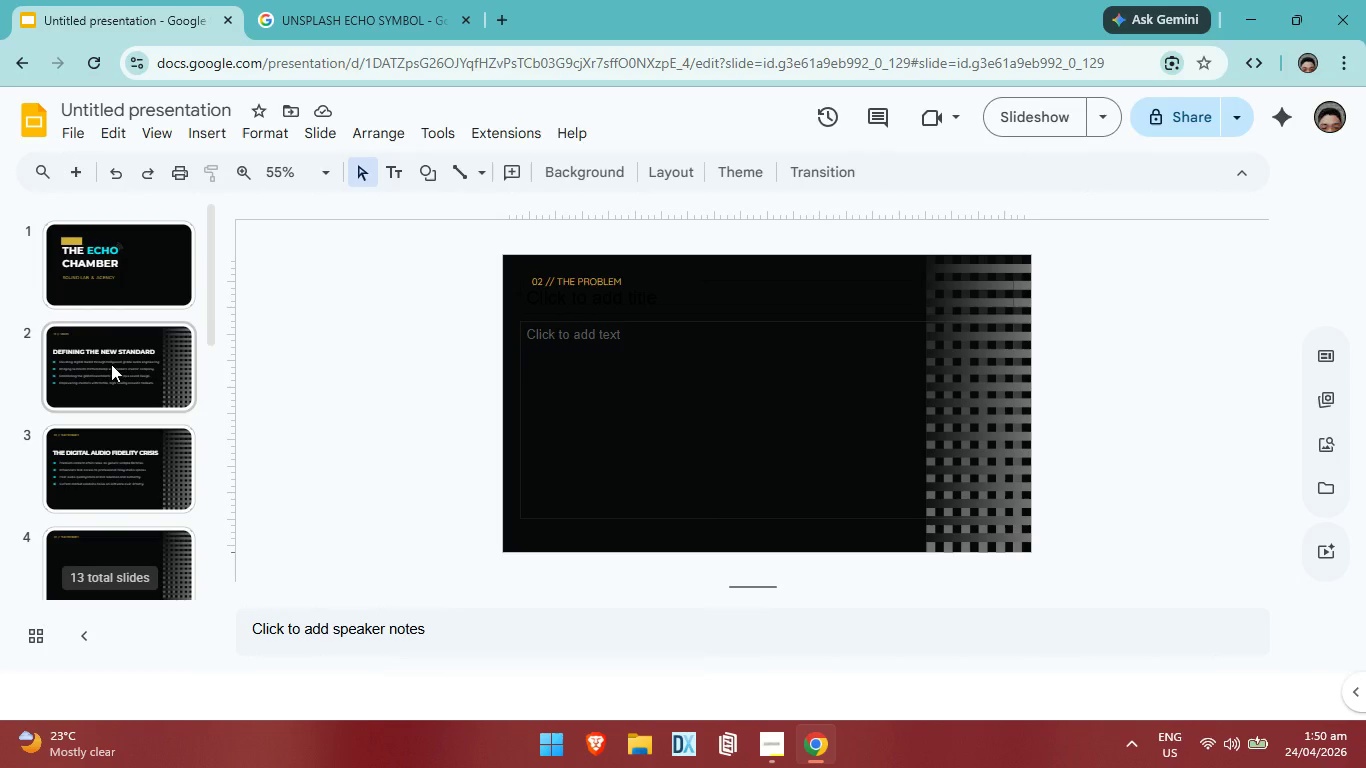 
wait(5.31)
 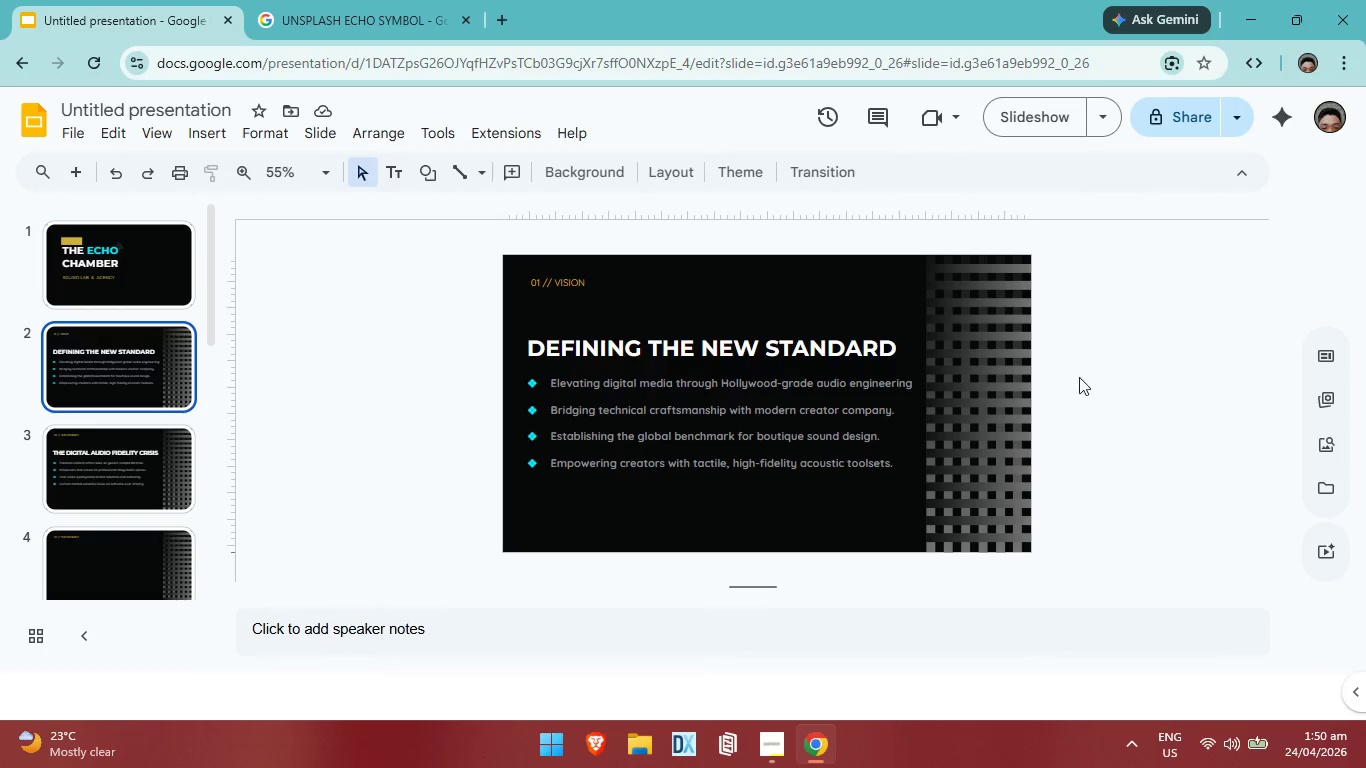 
left_click([154, 465])
 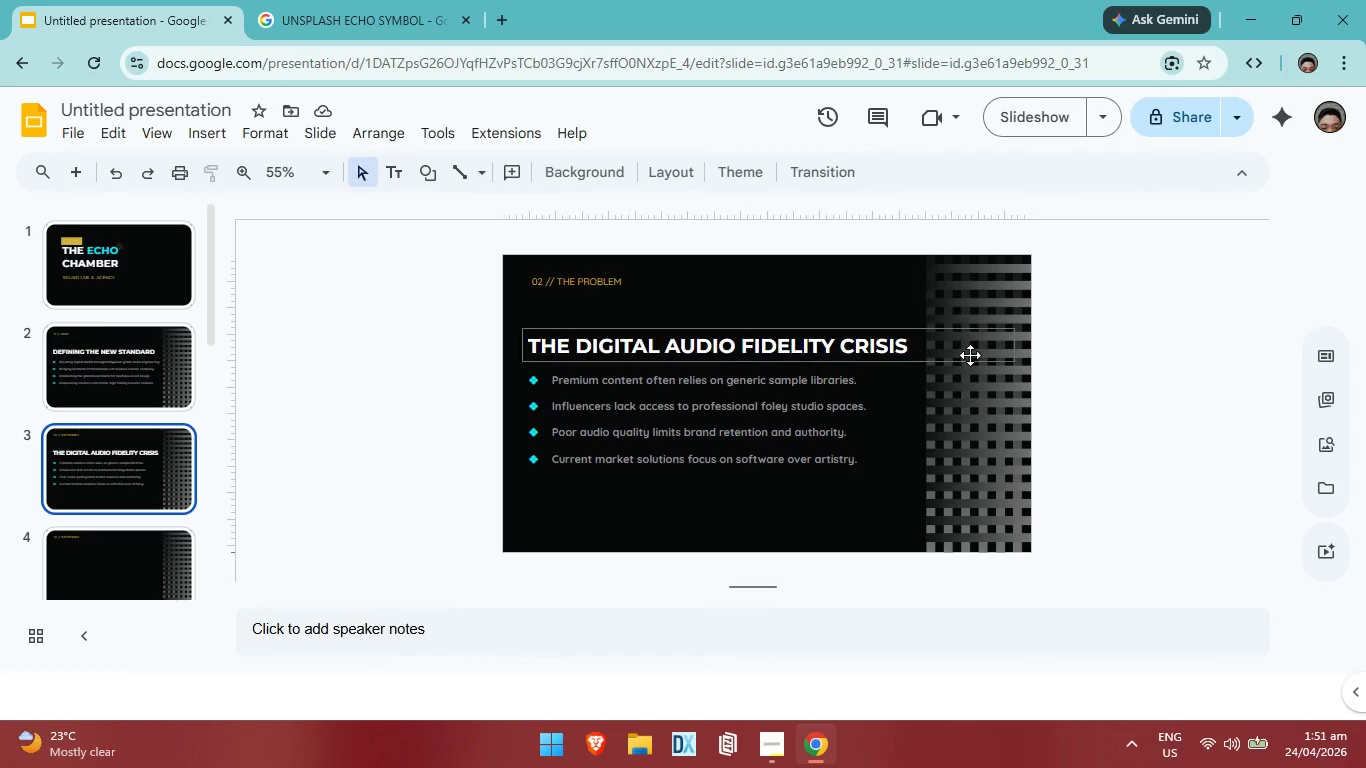 
wait(8.03)
 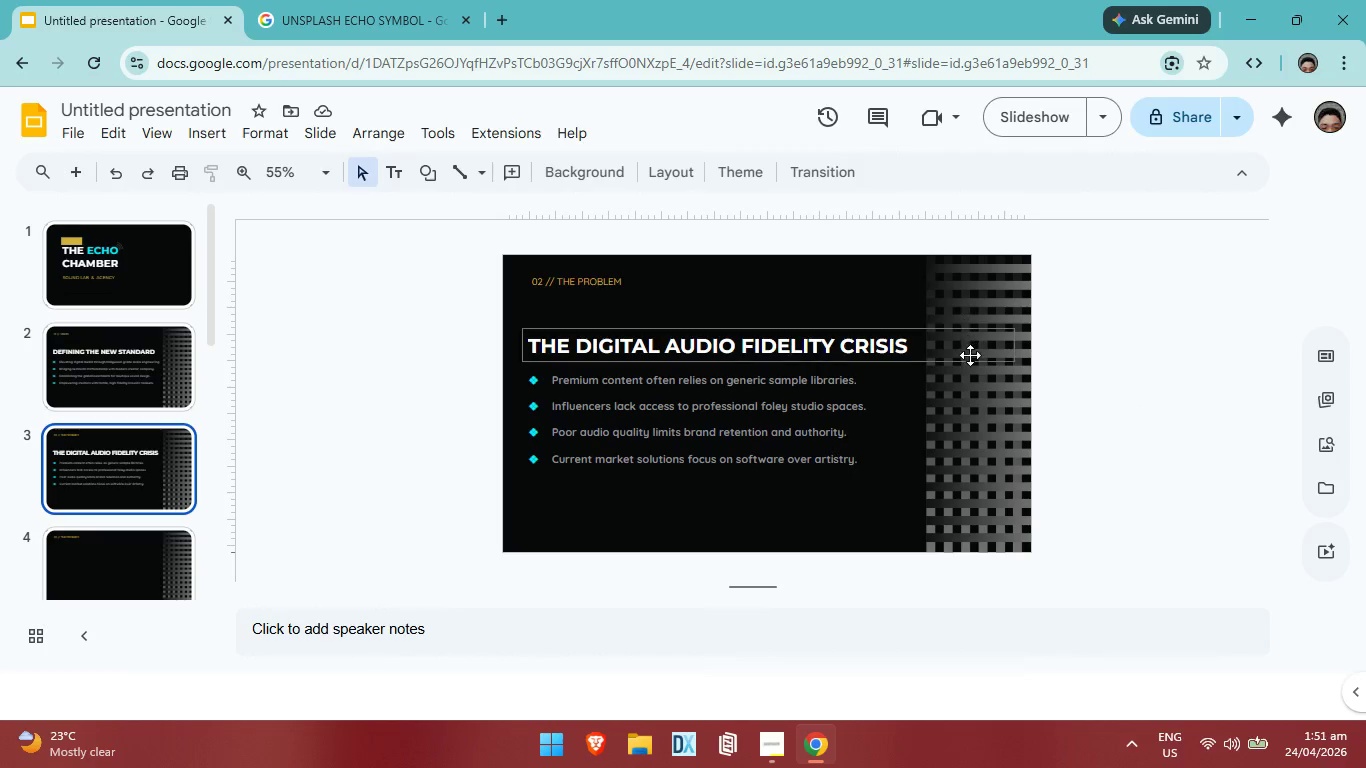 
left_click([164, 470])
 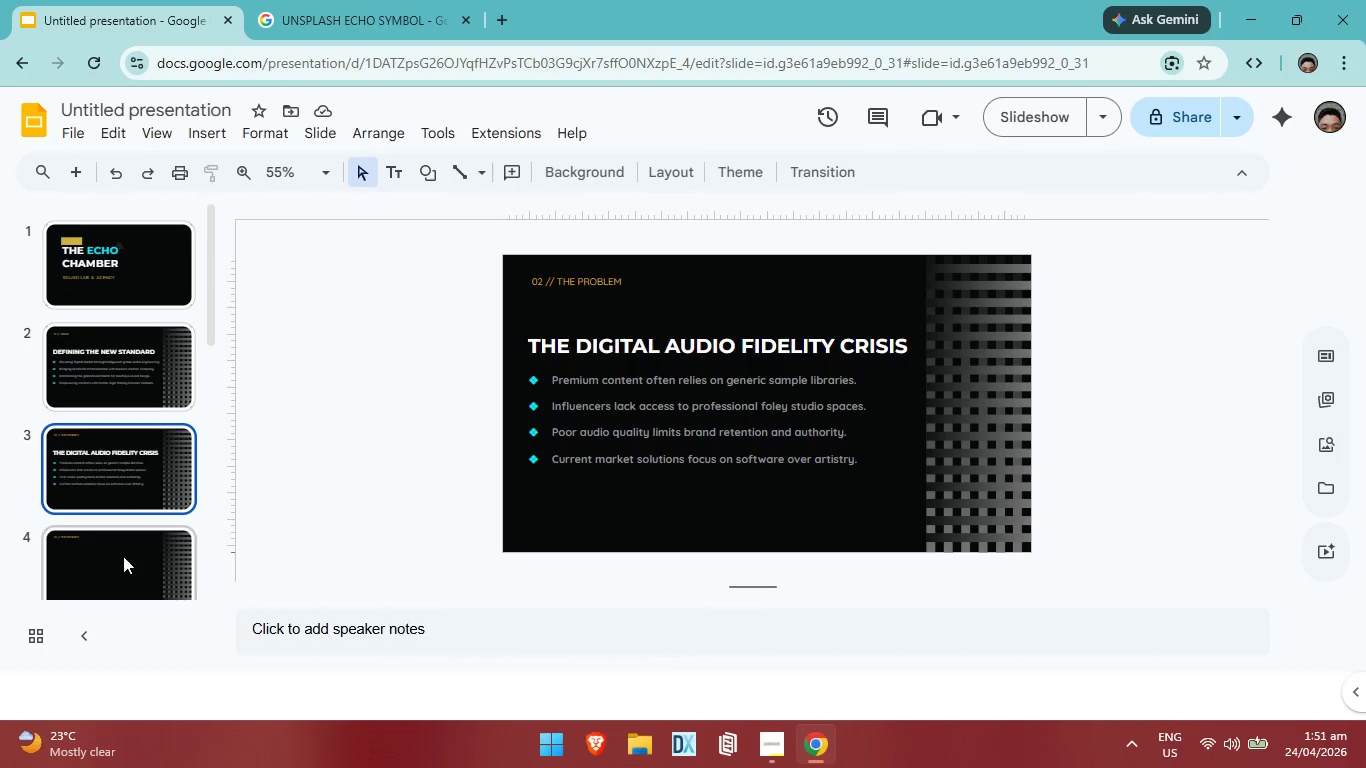 
left_click([122, 559])
 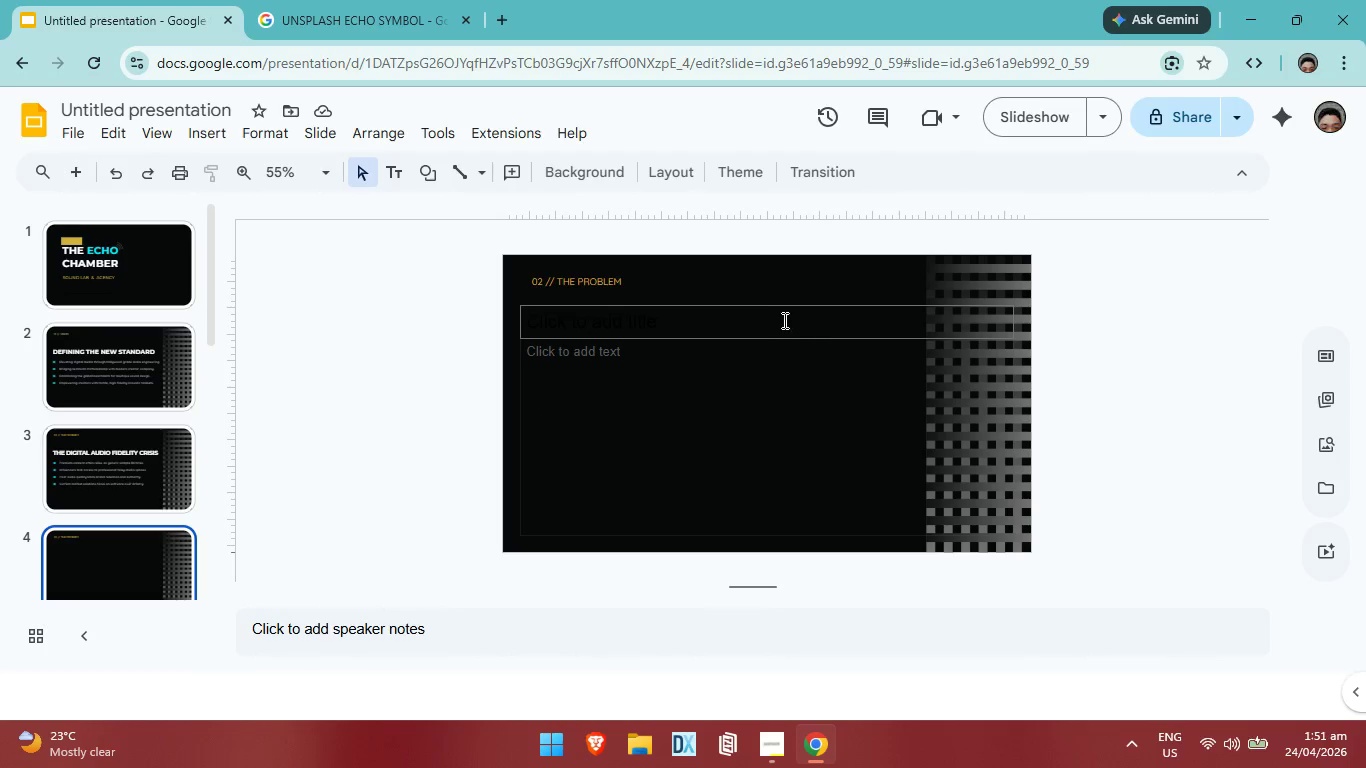 
left_click([782, 319])
 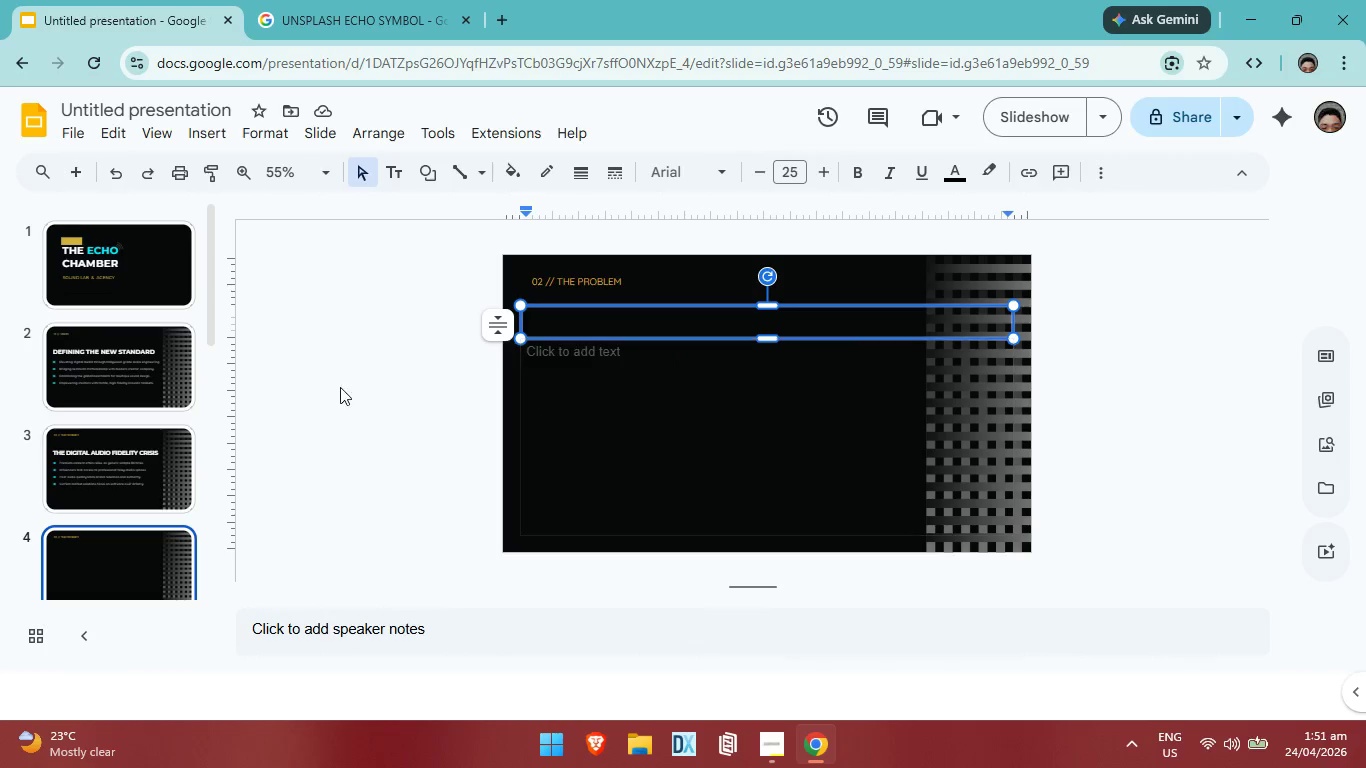 
left_click_drag(start_coordinate=[112, 475], to_coordinate=[117, 473])
 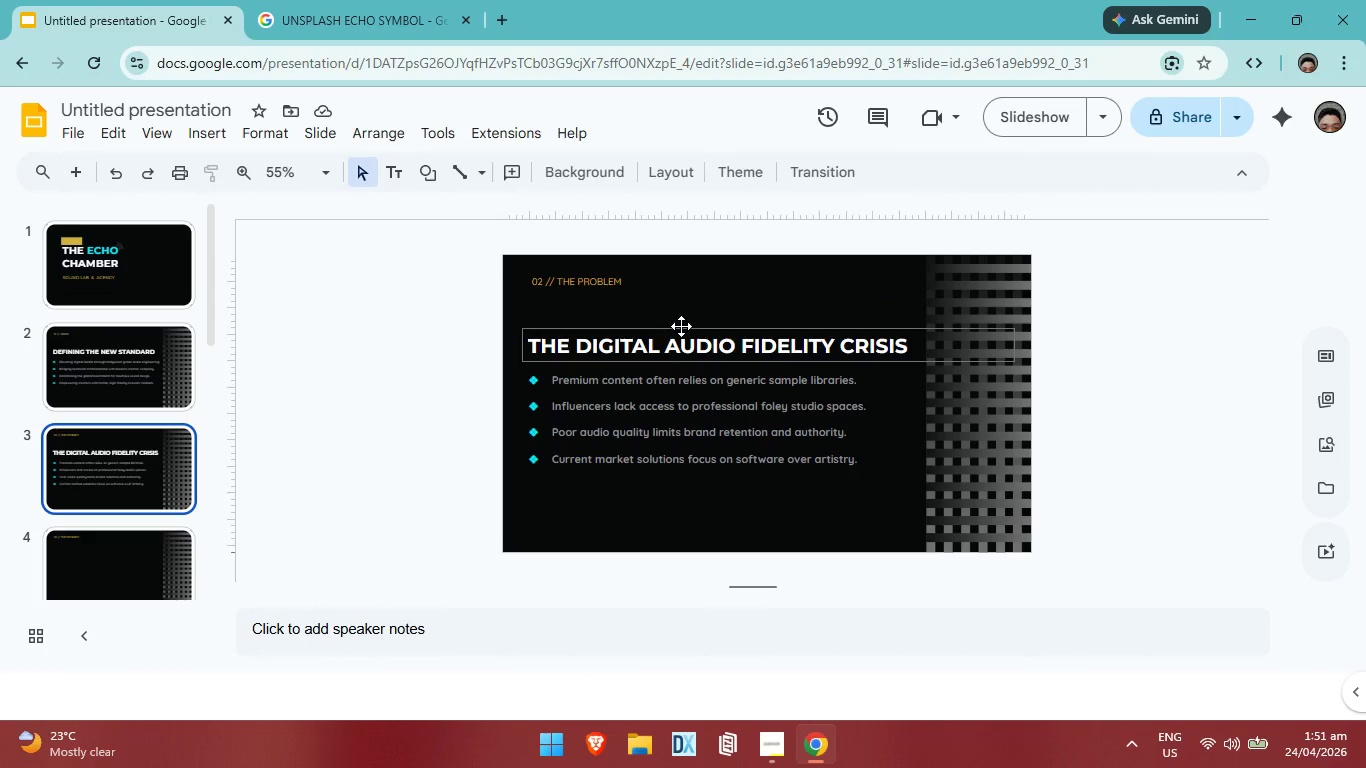 
left_click([700, 353])
 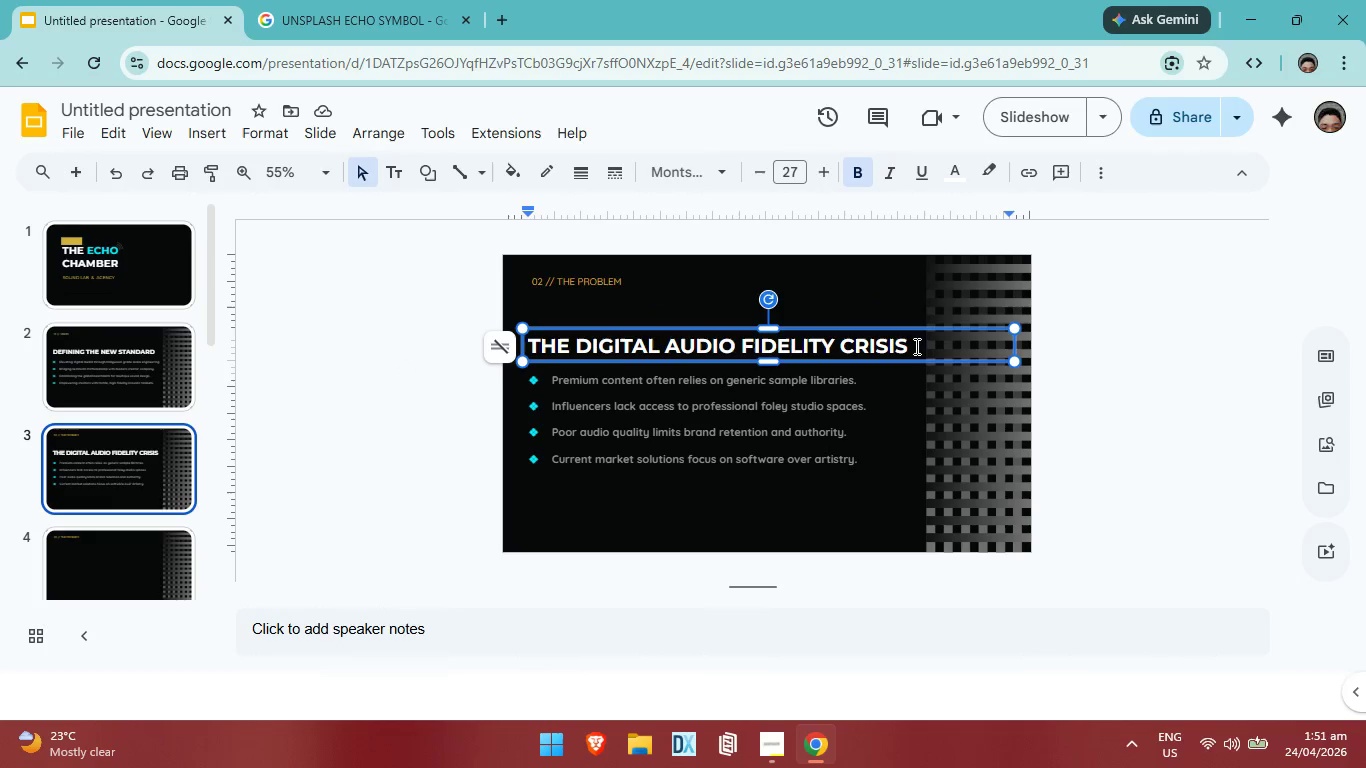 
left_click_drag(start_coordinate=[915, 346], to_coordinate=[483, 336])
 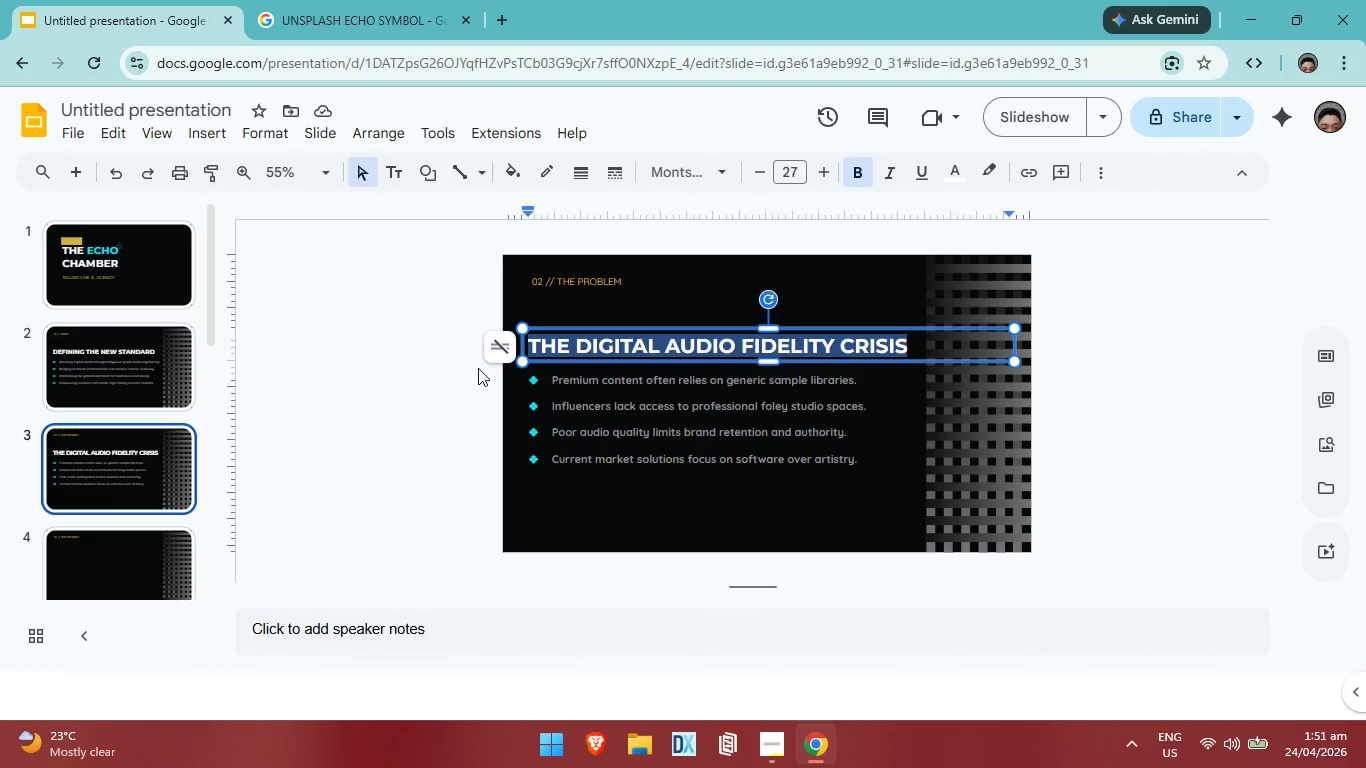 
key(Control+C)
 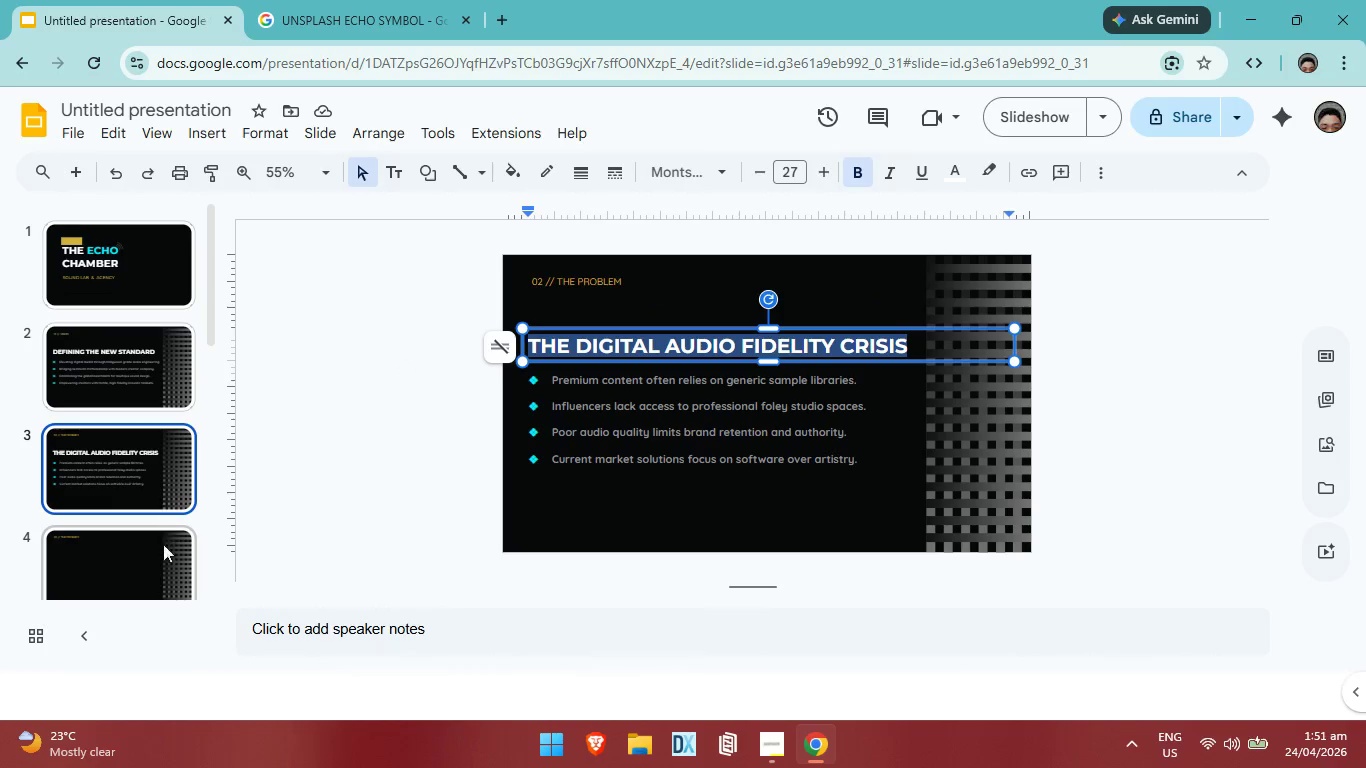 
left_click([170, 562])
 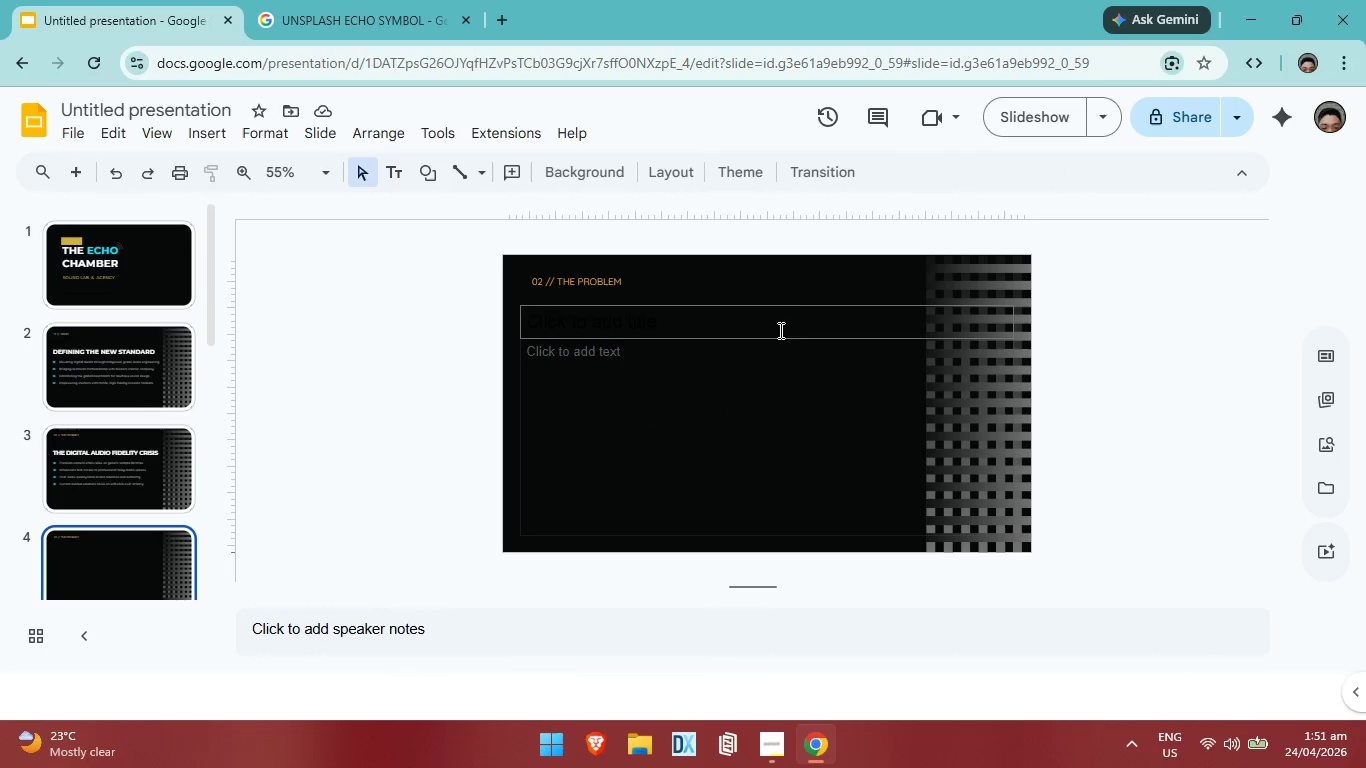 
left_click([792, 320])
 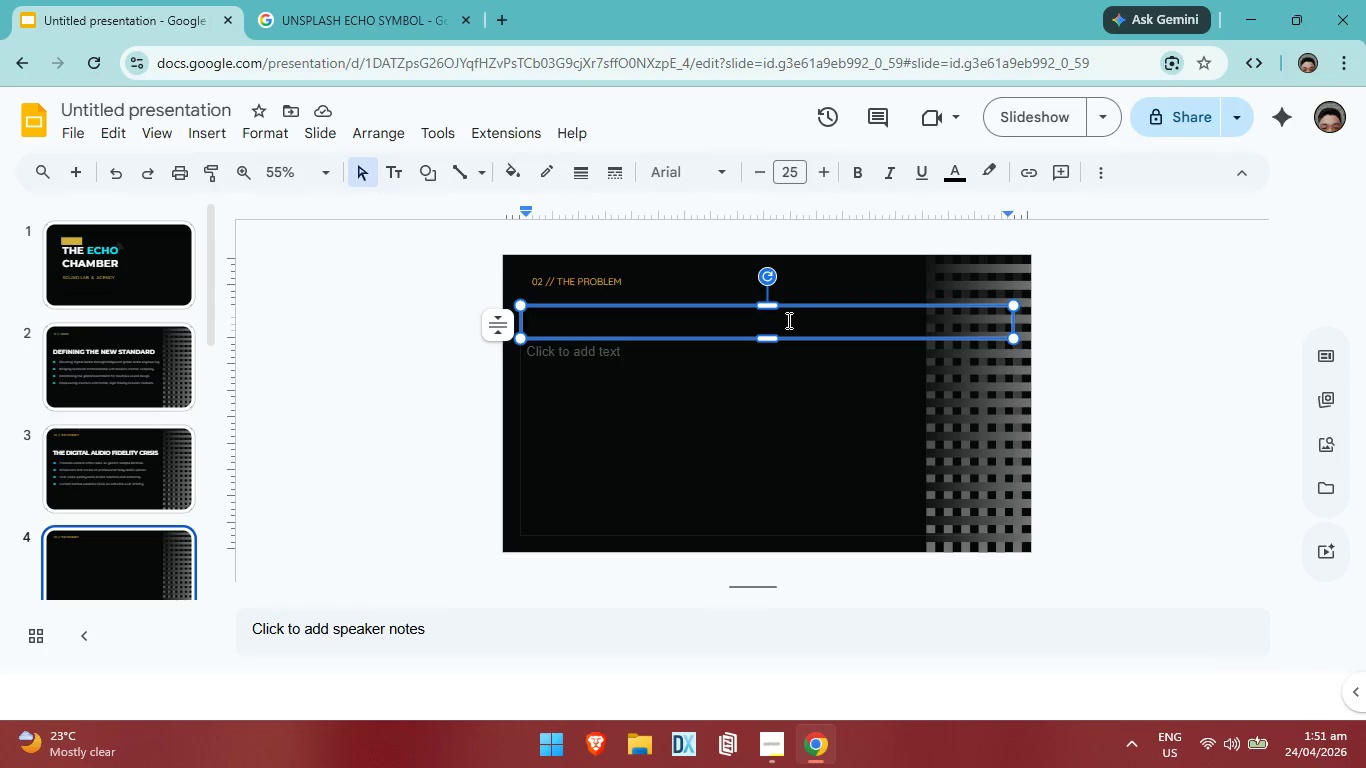 
key(Control+V)
 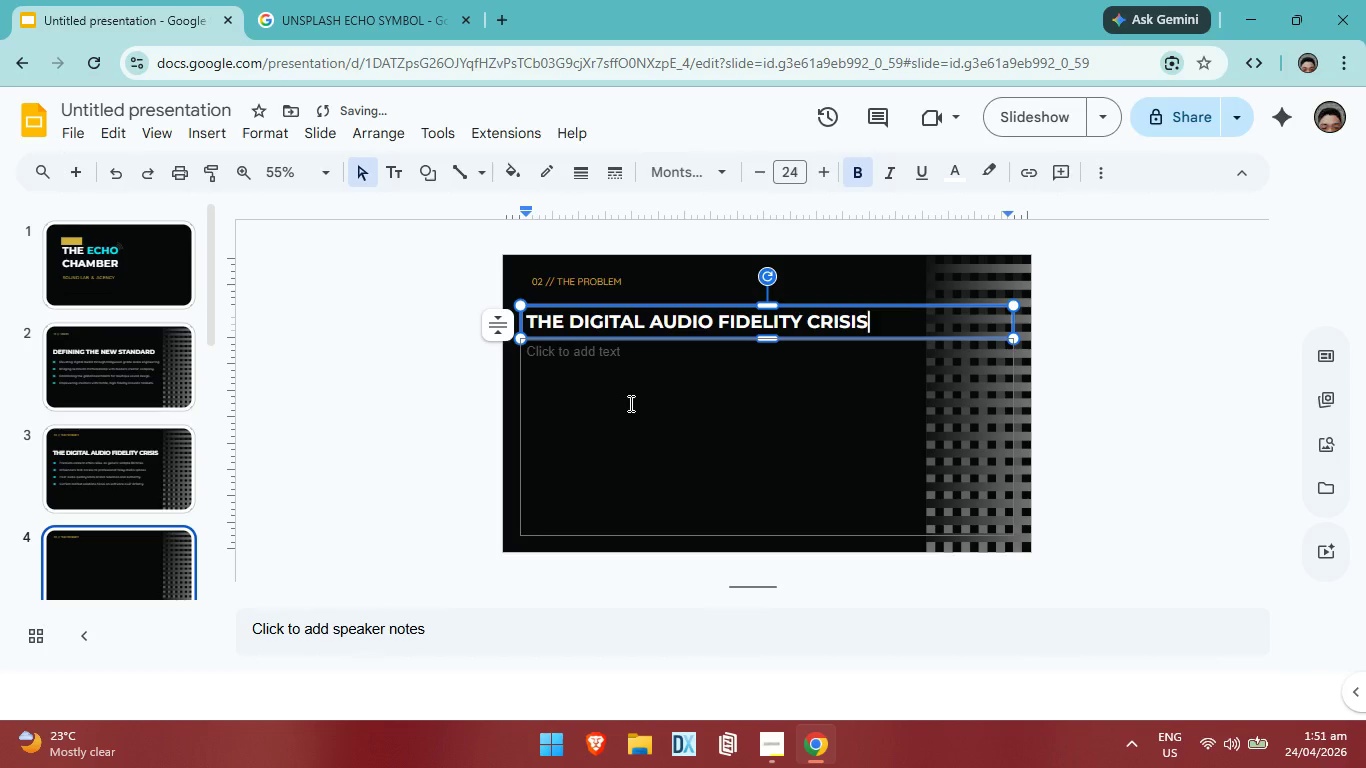 
left_click([629, 403])
 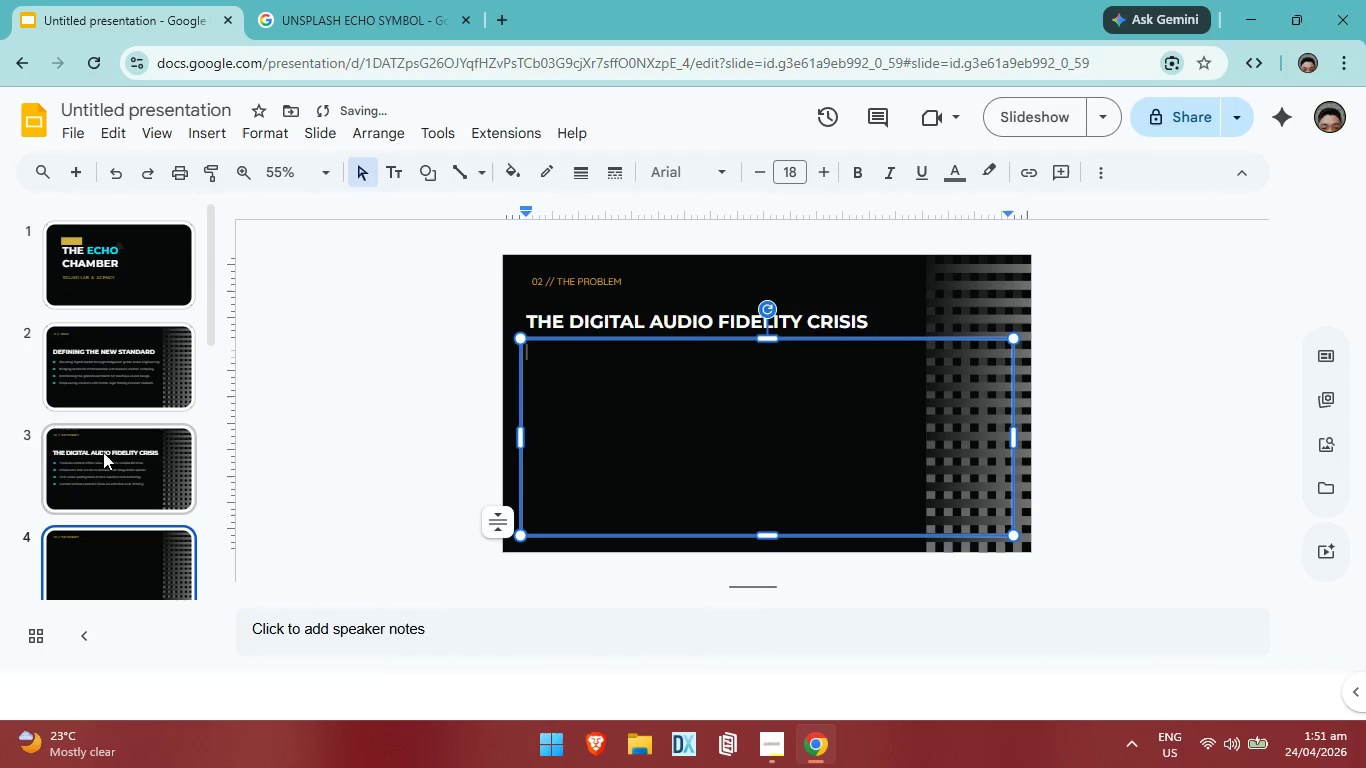 
left_click([106, 454])
 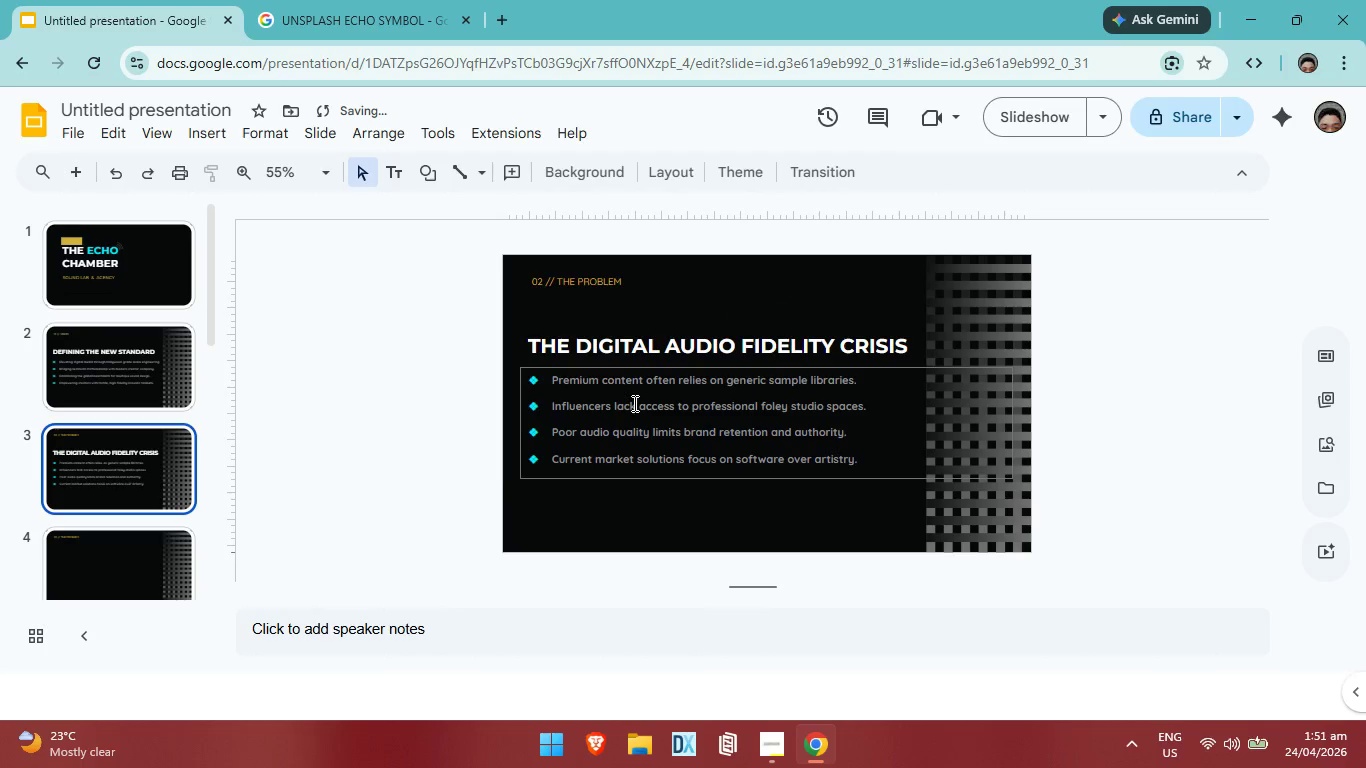 
left_click([633, 403])
 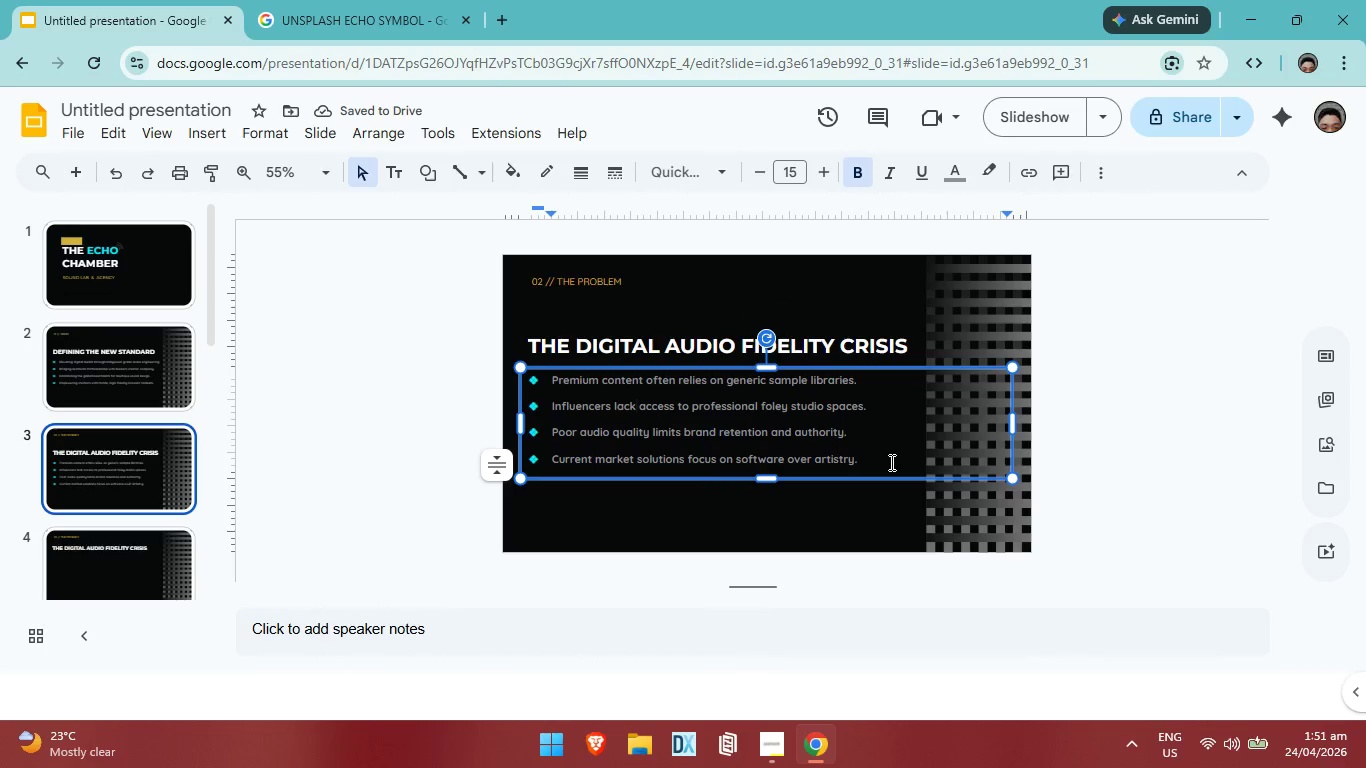 
key(Control+ControlLeft)
 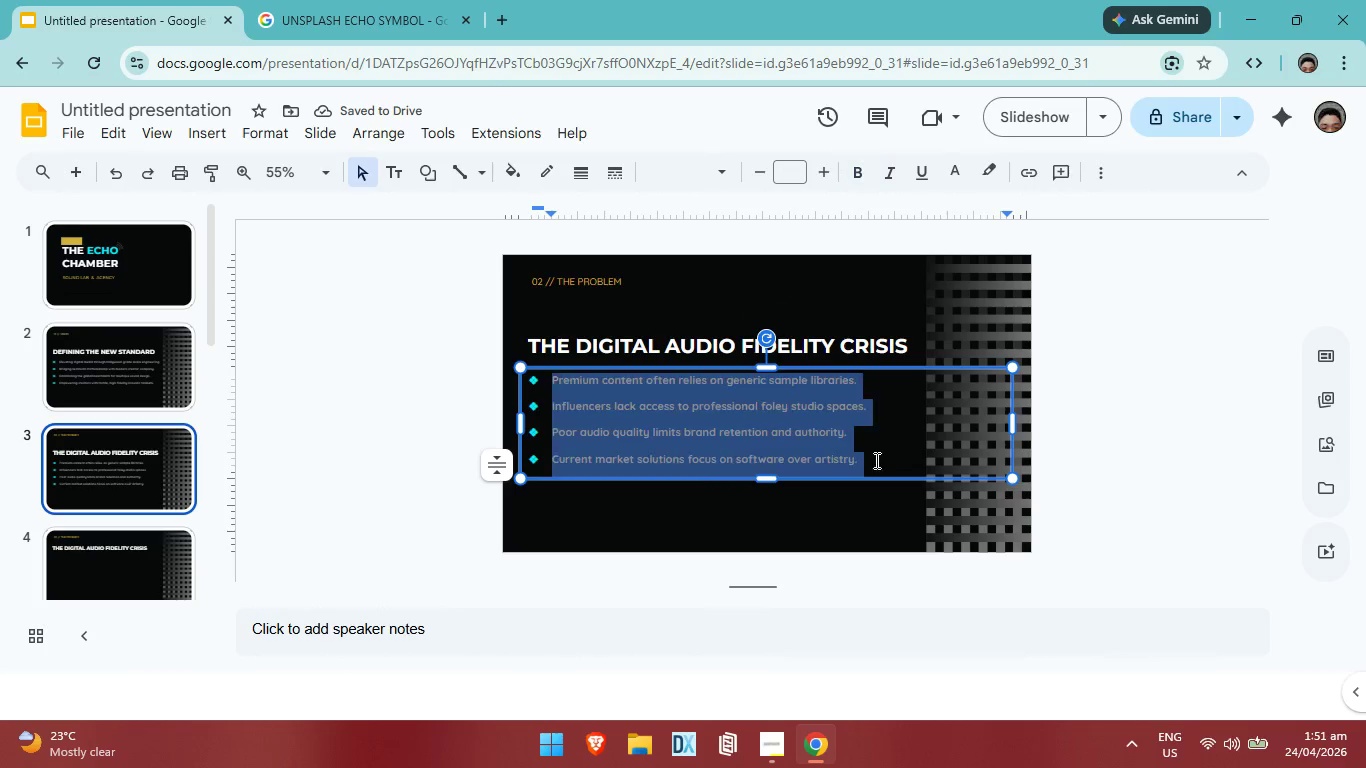 
key(Control+A)
 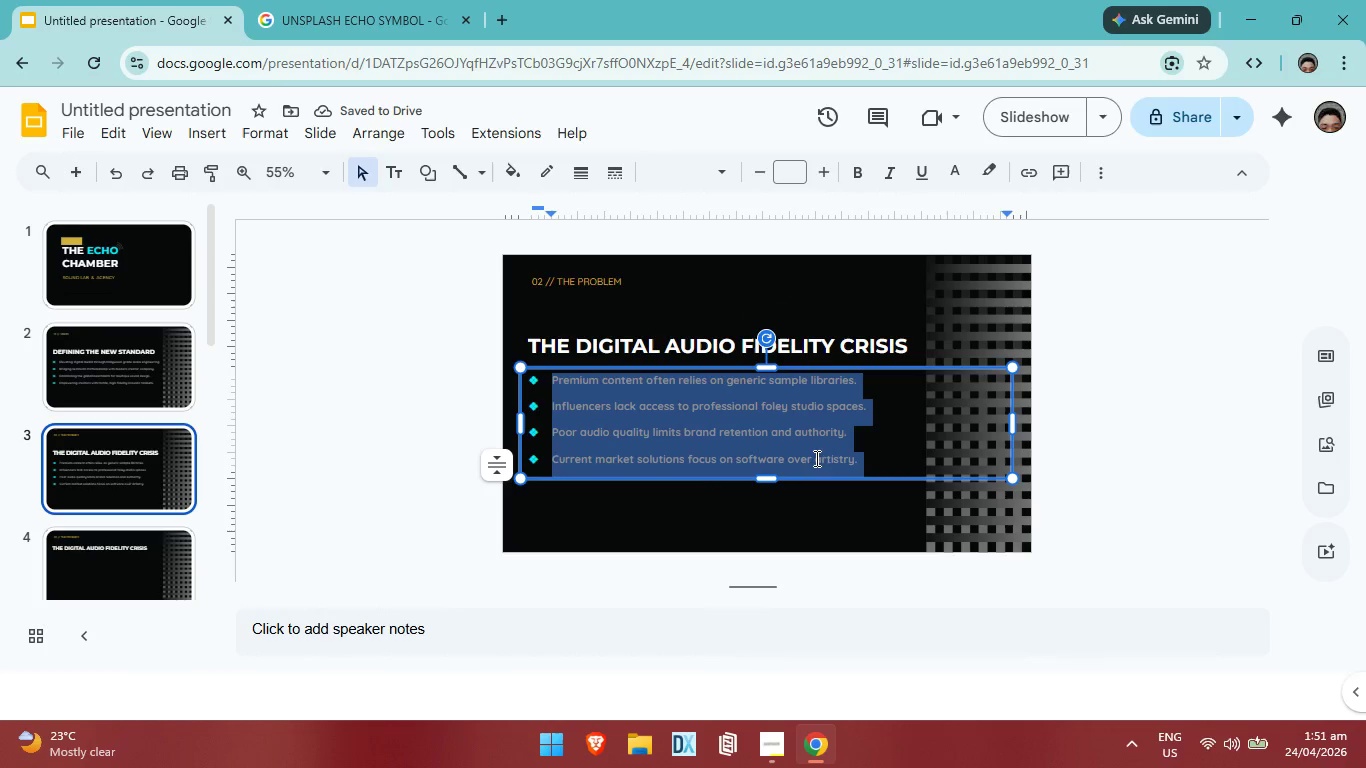 
key(Control+C)
 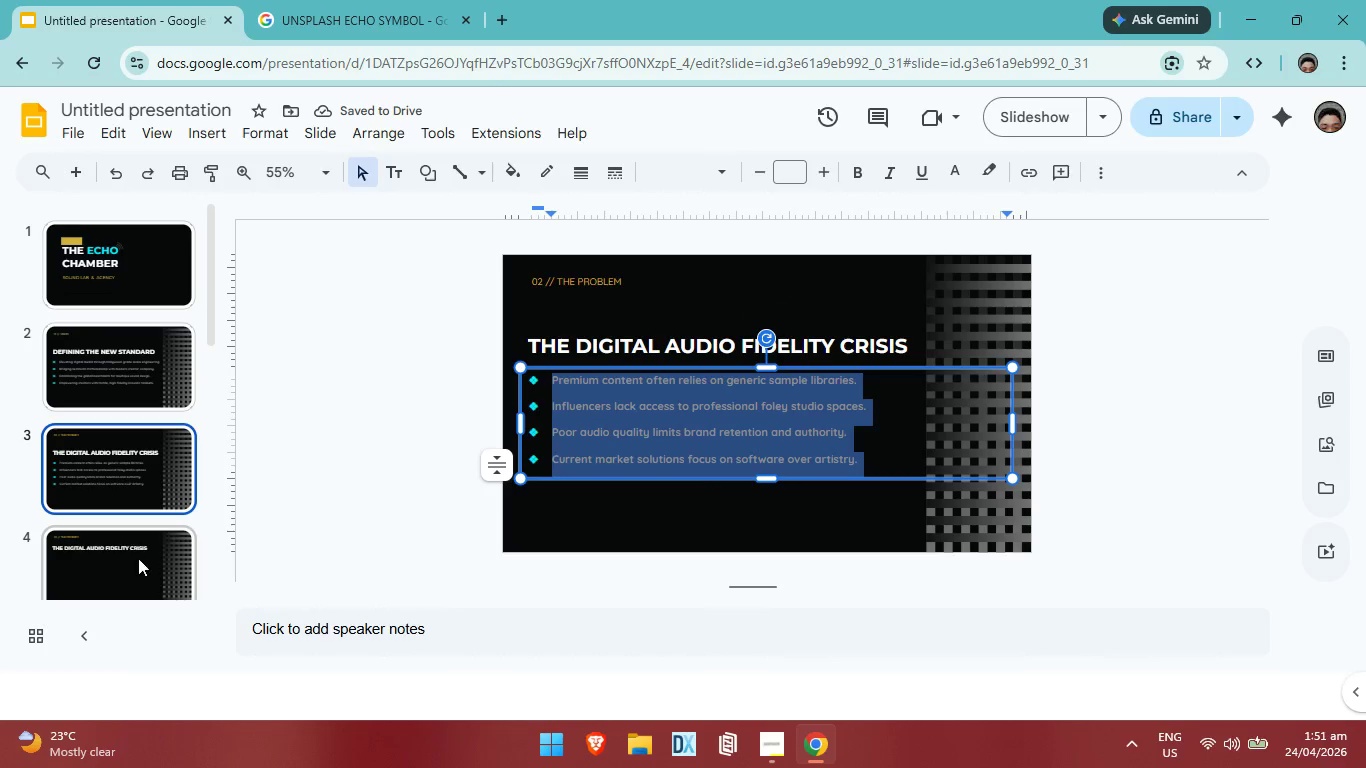 
left_click([138, 558])
 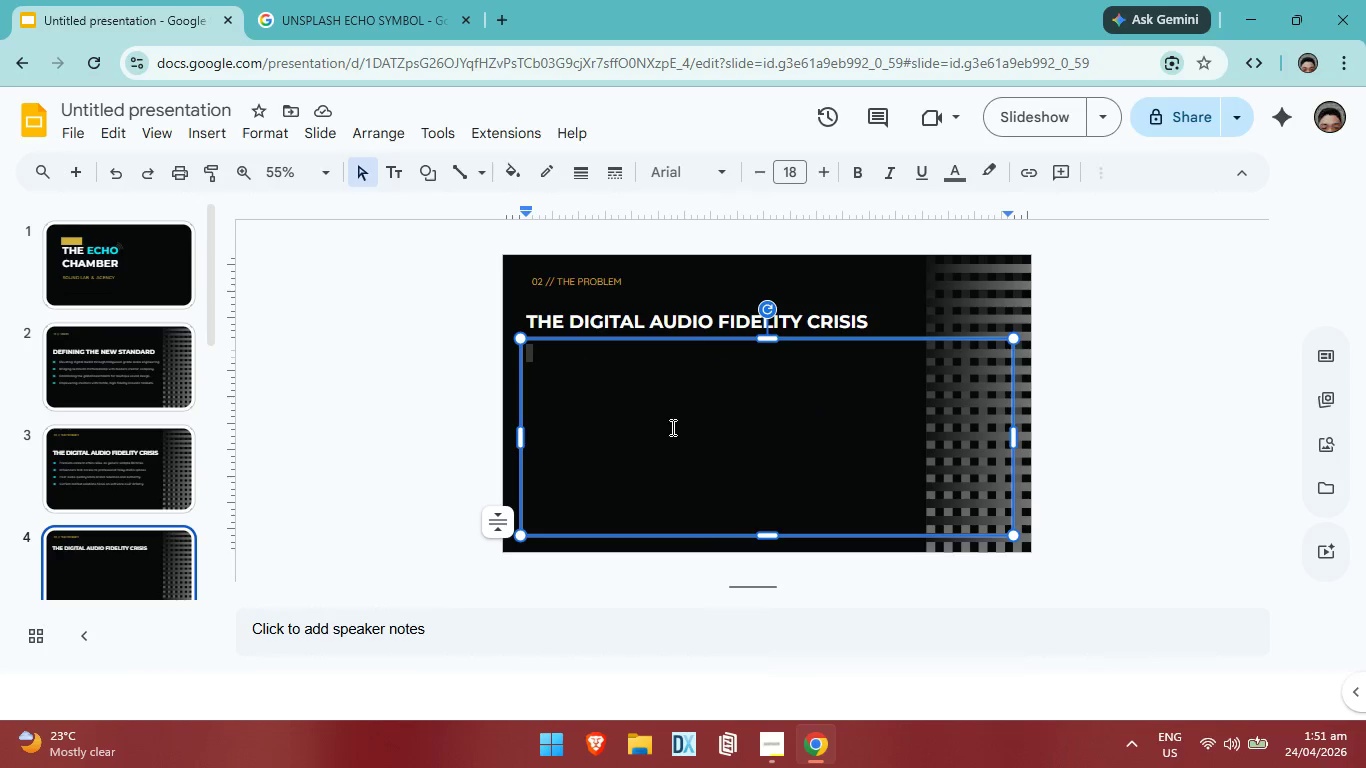 
key(Control+V)
 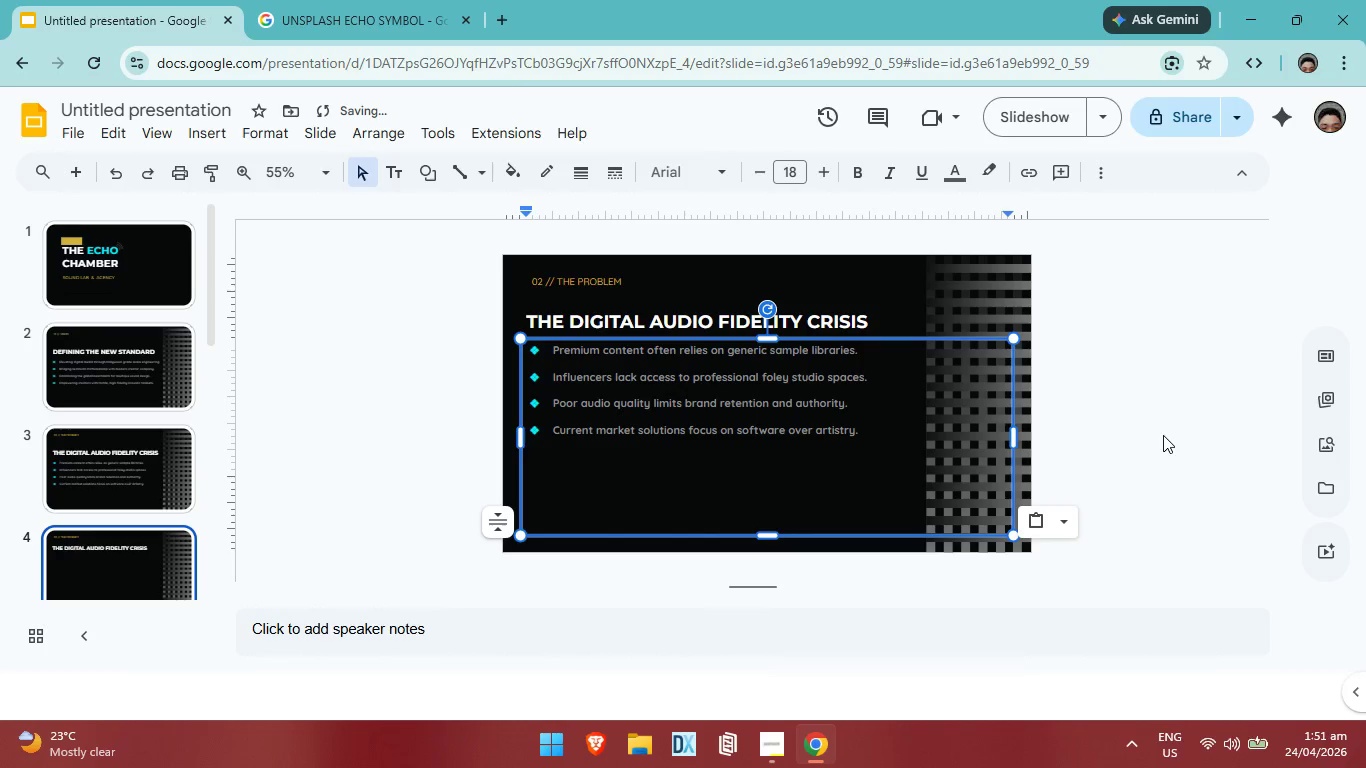 
left_click([1163, 435])
 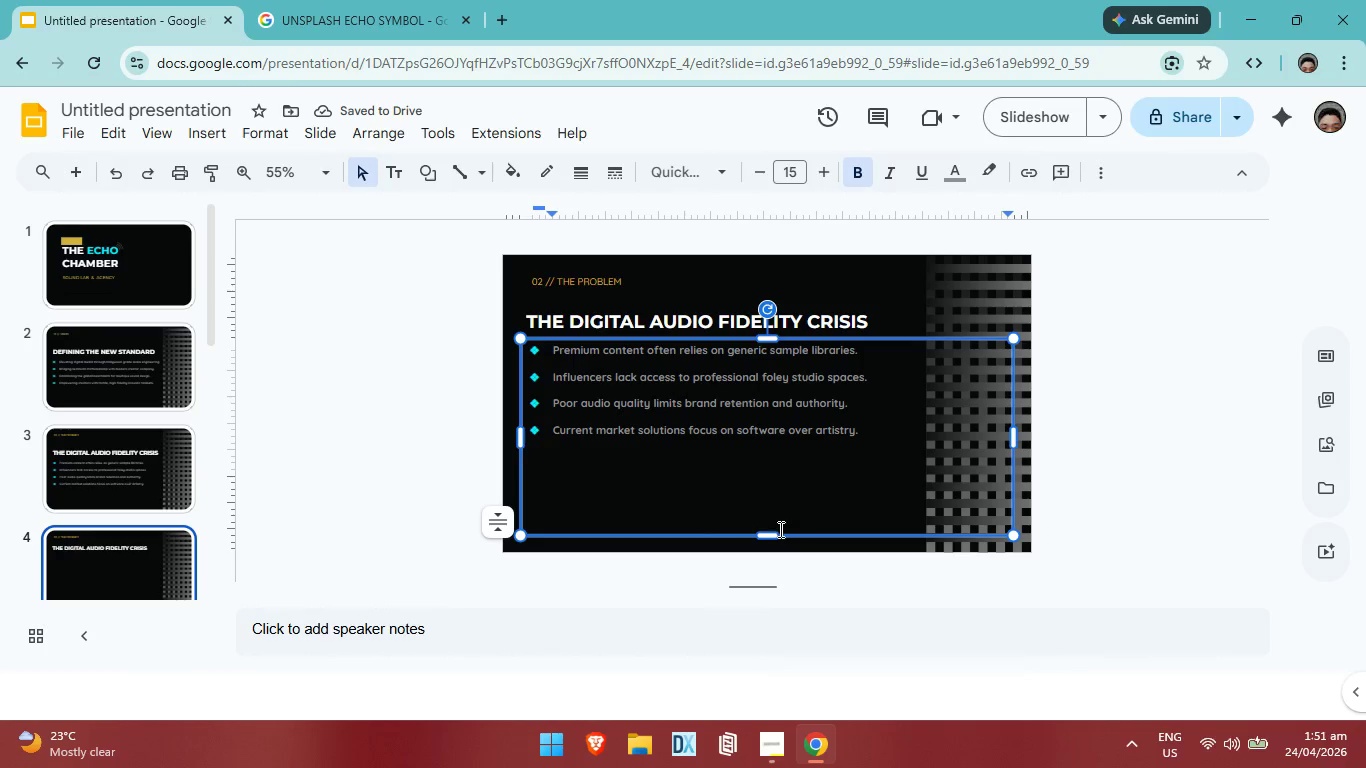 
left_click_drag(start_coordinate=[776, 532], to_coordinate=[781, 452])
 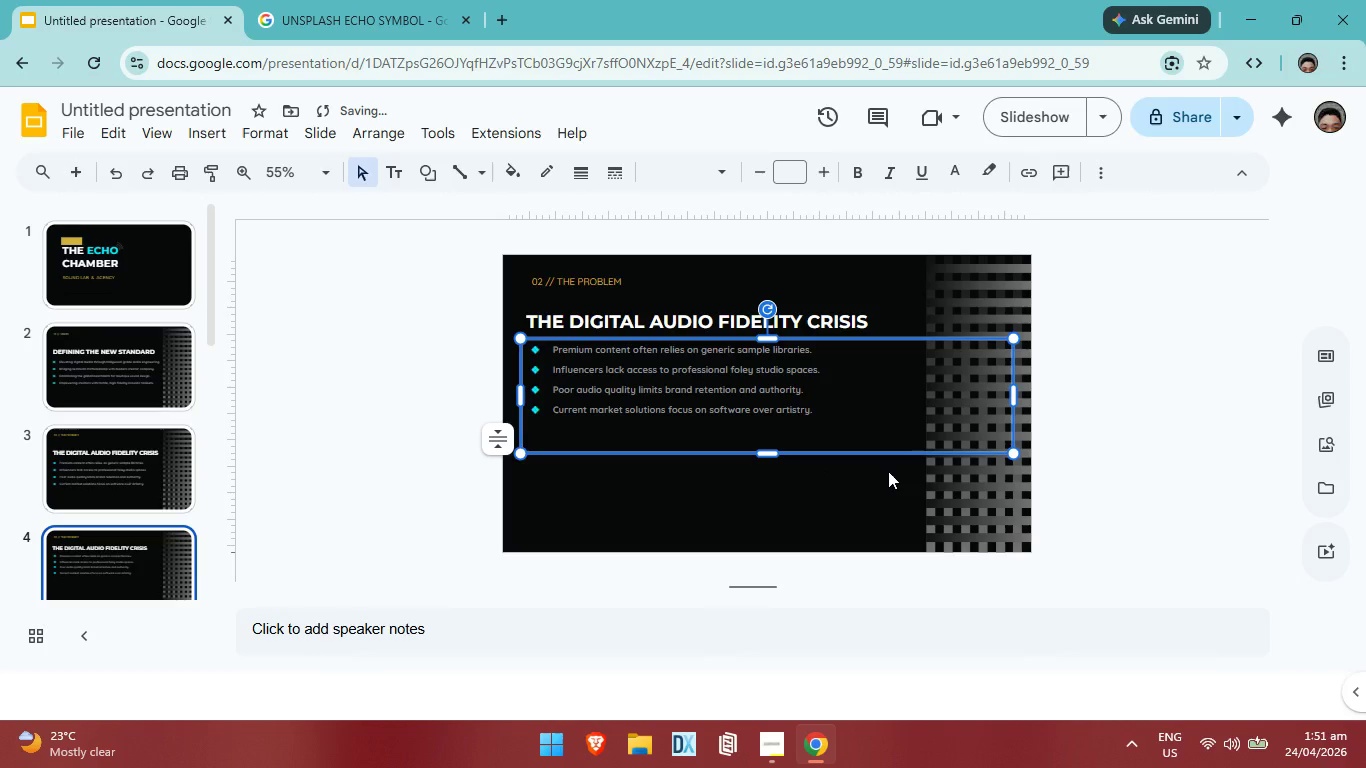 
key(Control+ControlLeft)
 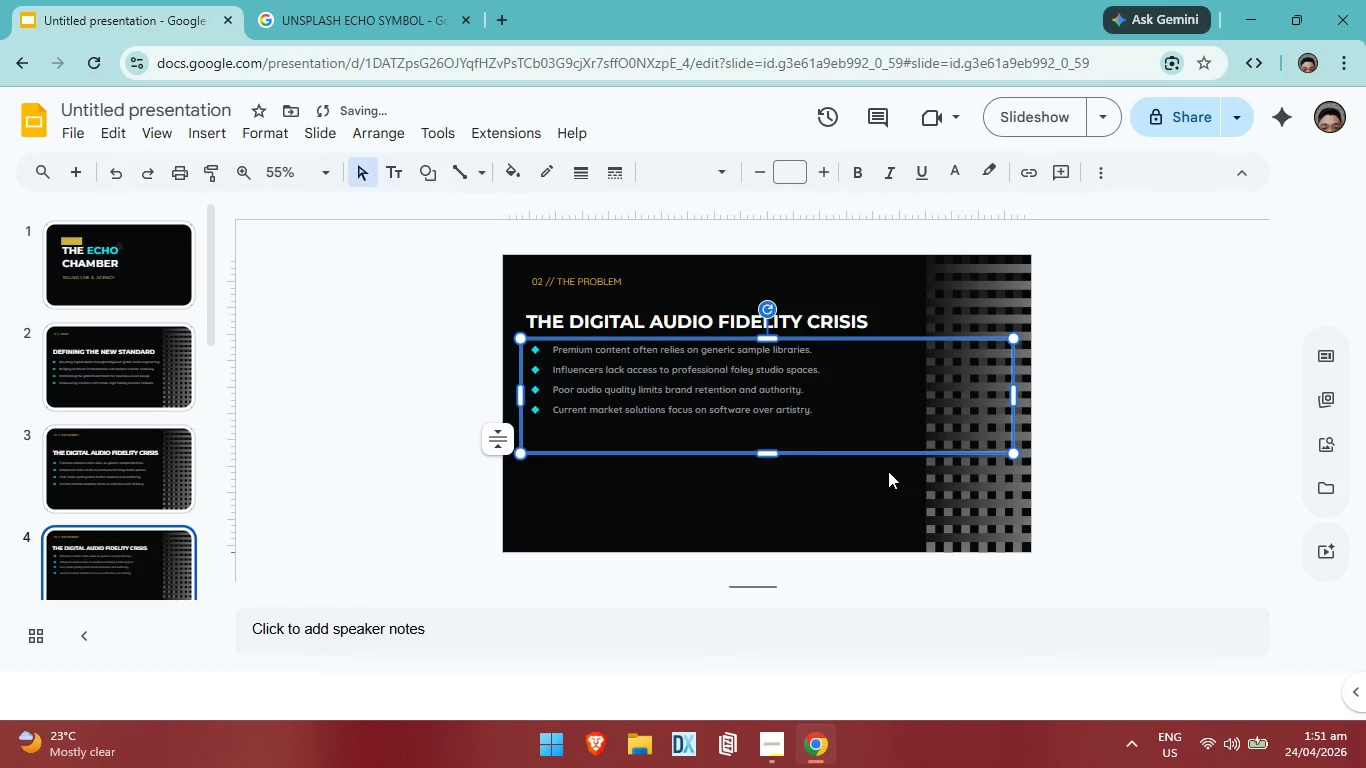 
key(Control+Z)
 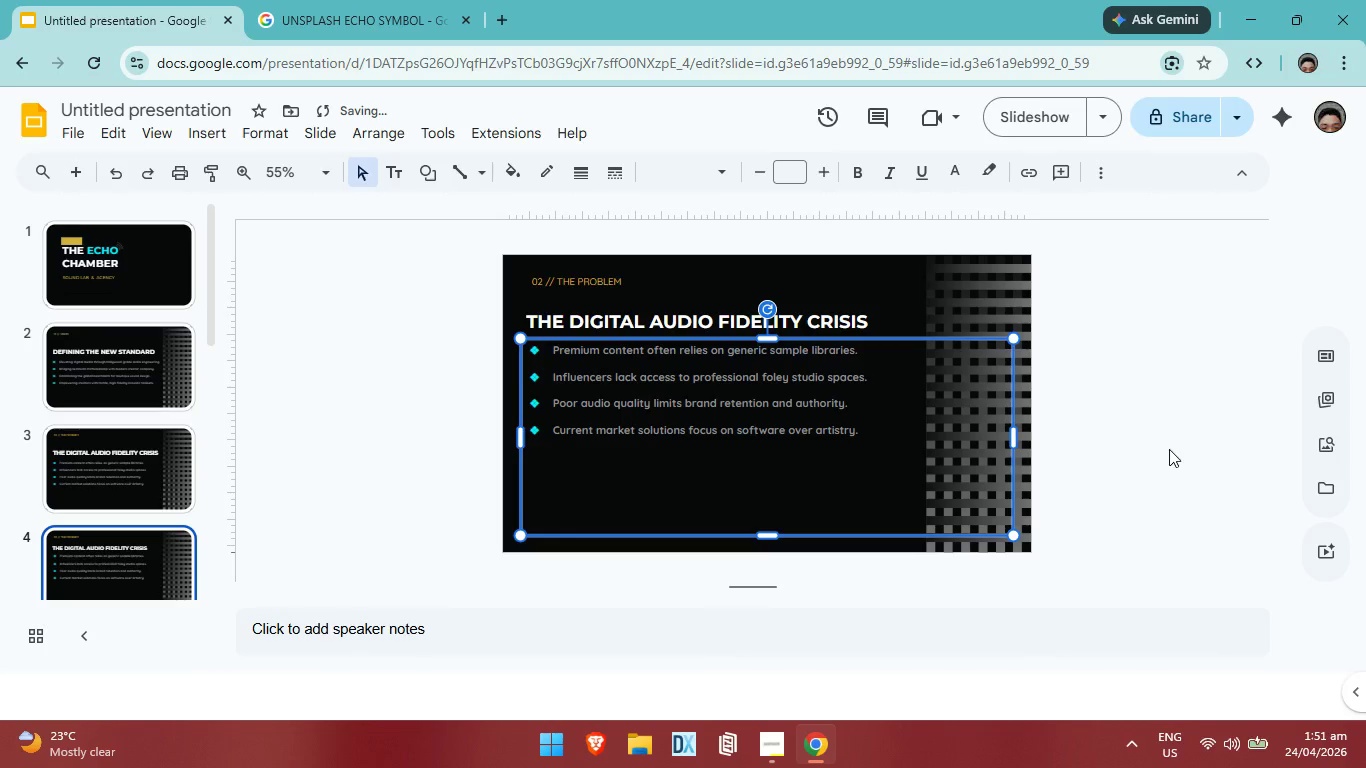 
left_click([1169, 449])
 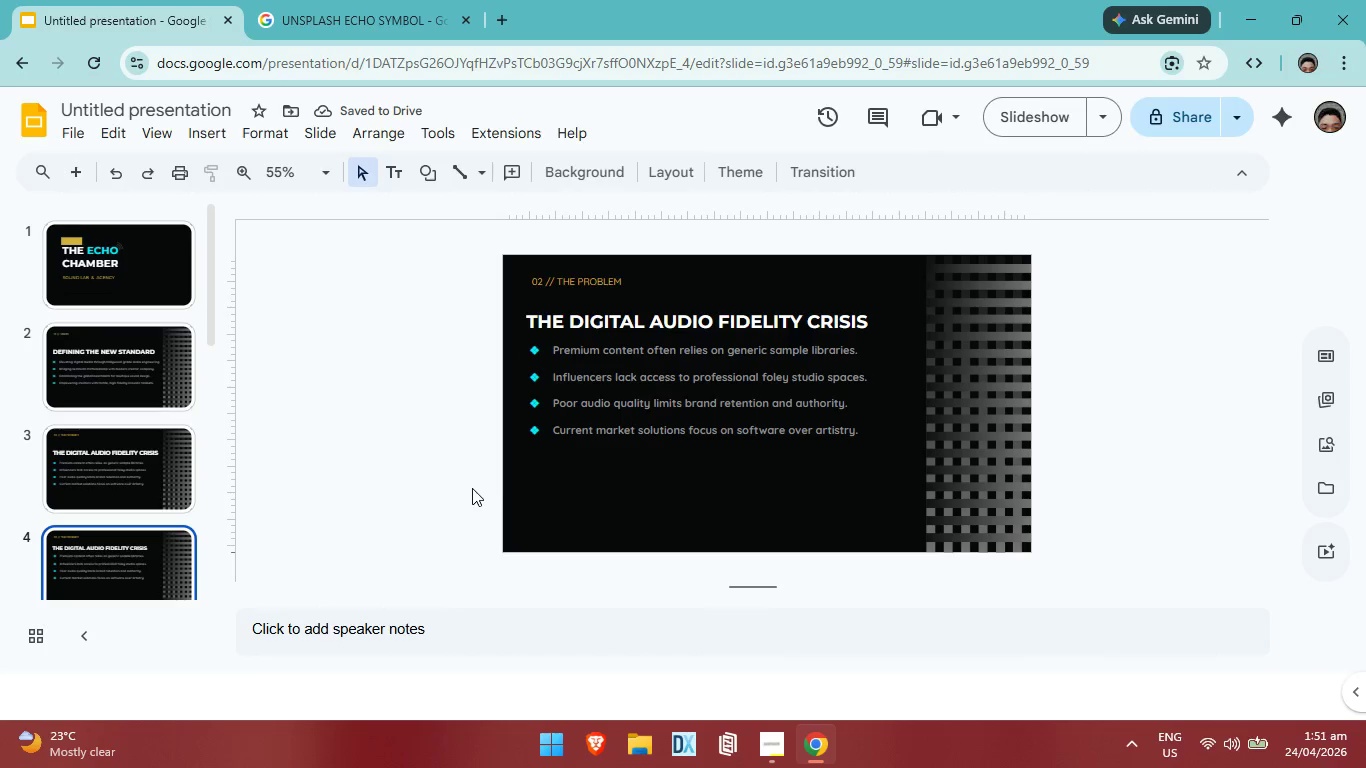 
left_click([112, 378])
 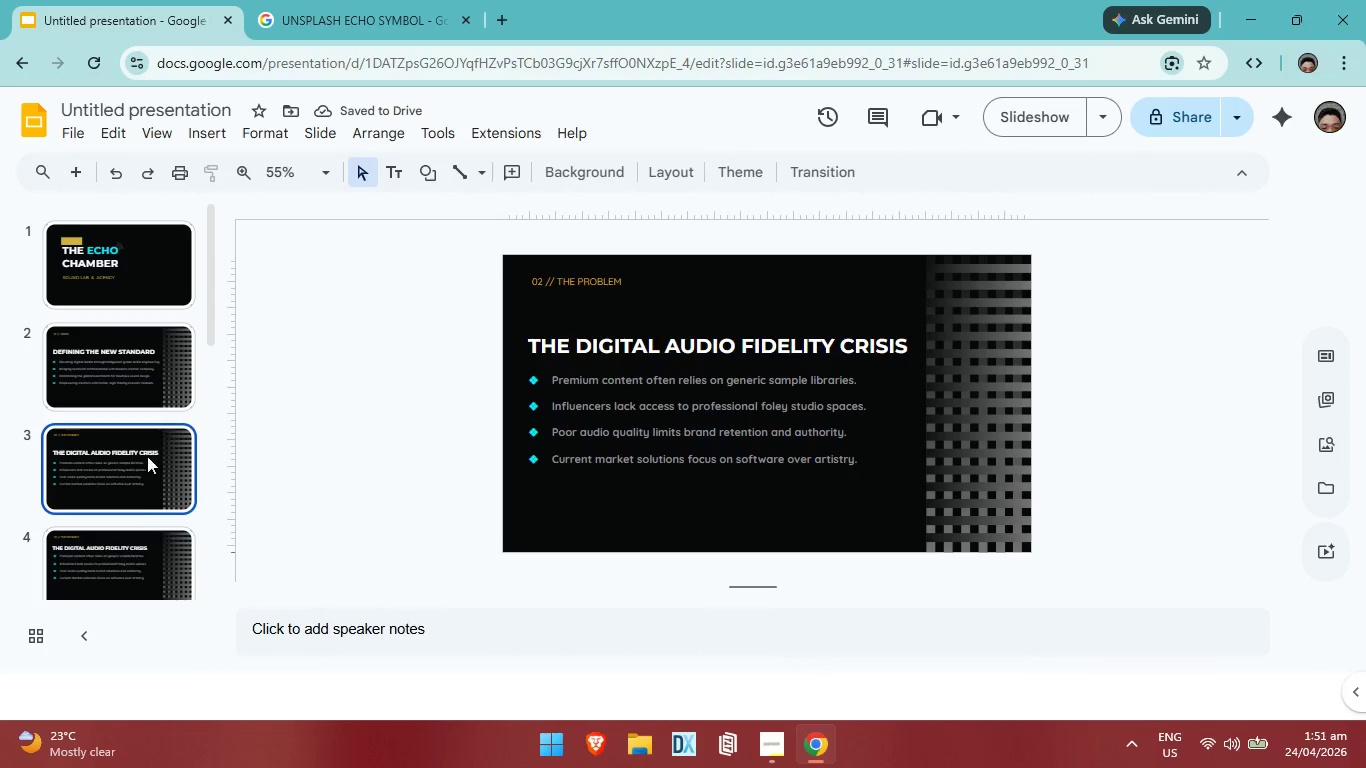 
left_click([127, 548])
 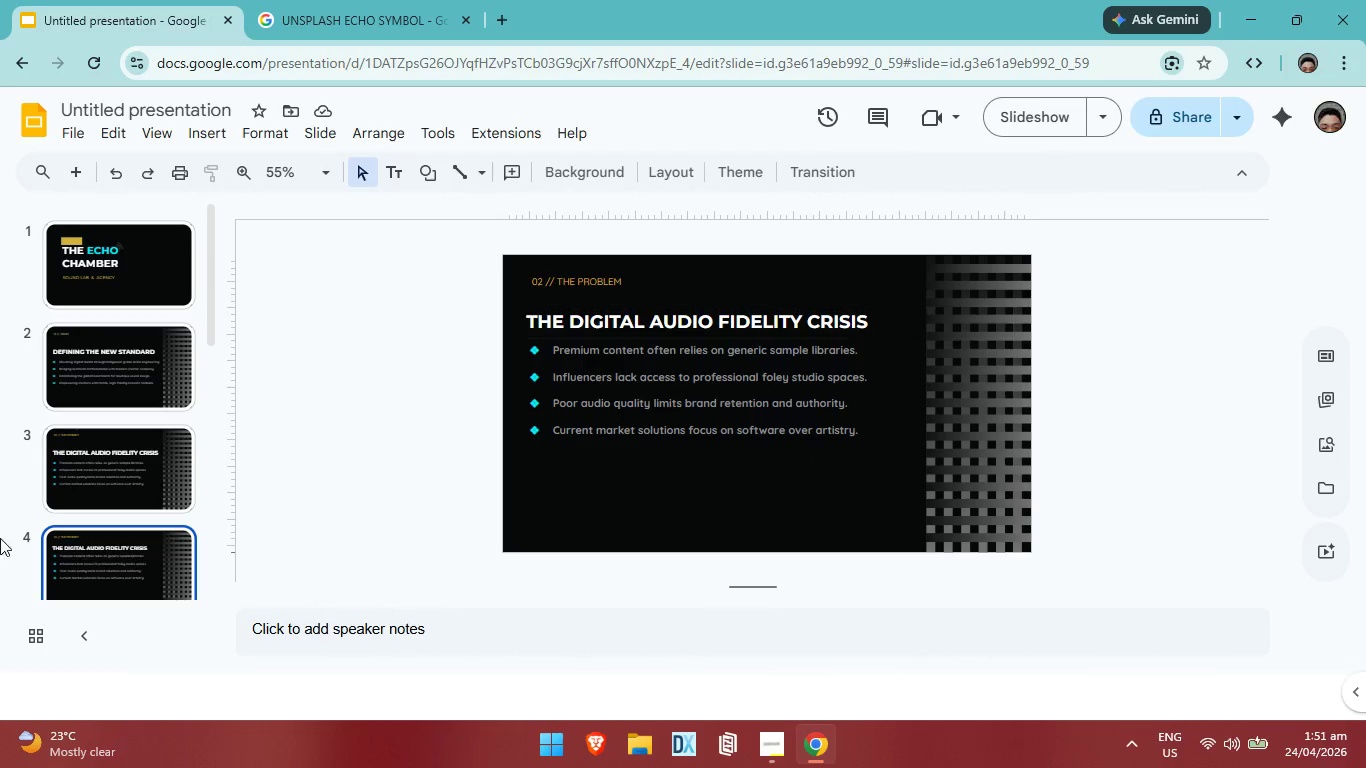 
scroll: coordinate [156, 496], scroll_direction: down, amount: 3.0
 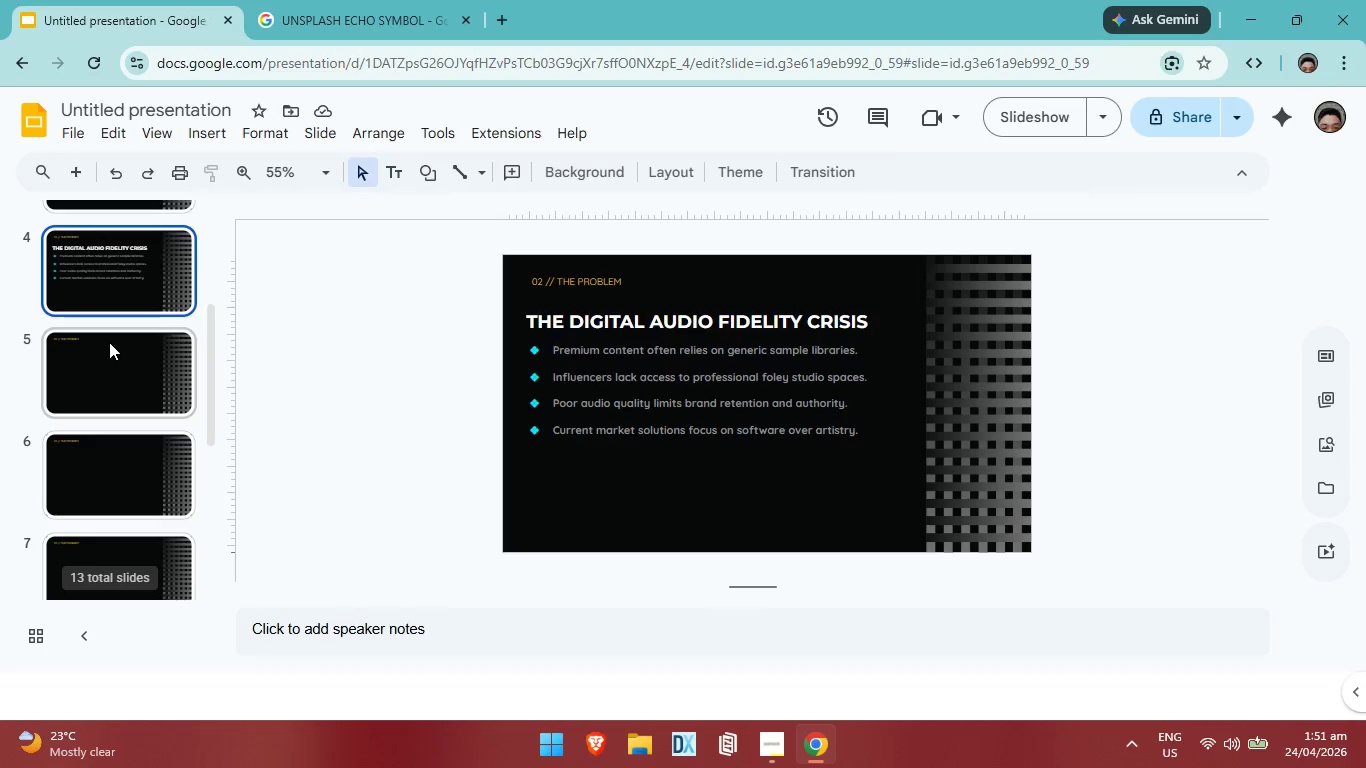 
left_click([109, 342])
 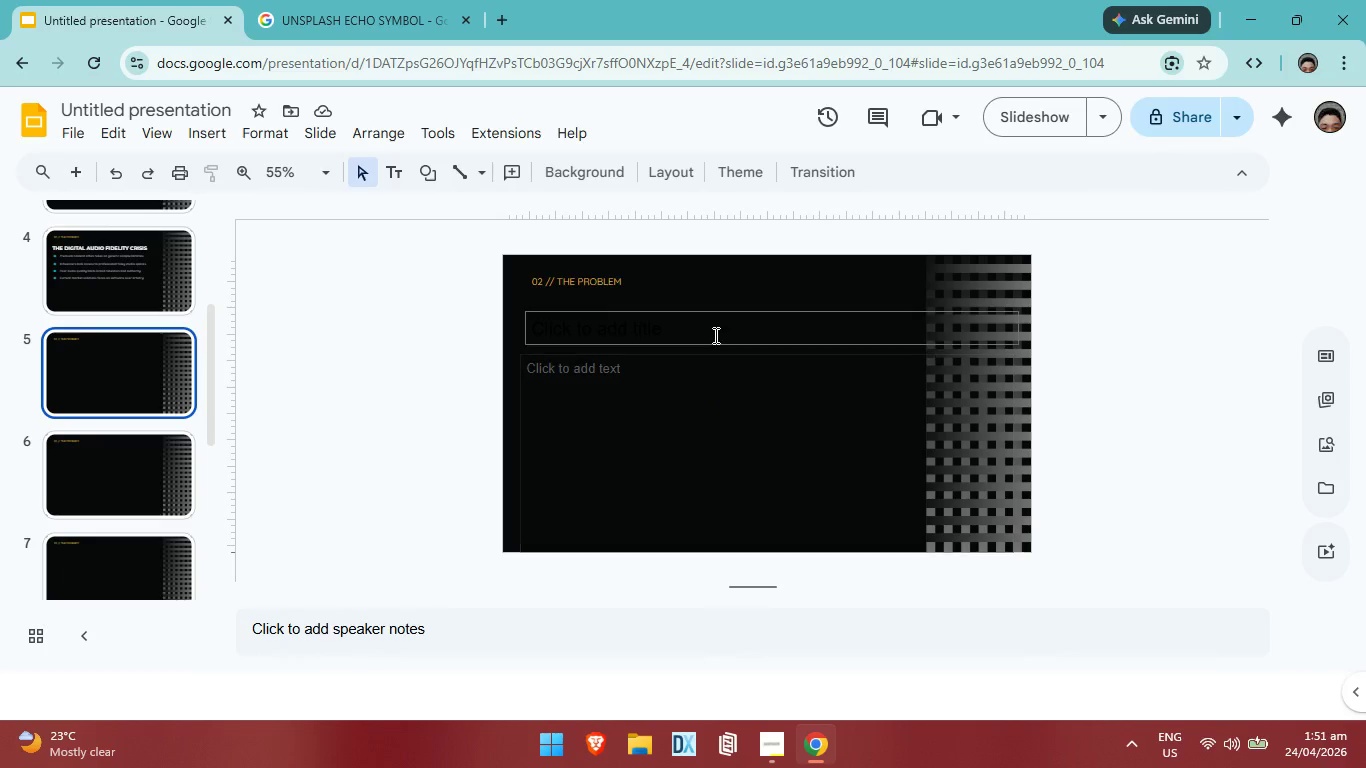 
left_click([714, 335])
 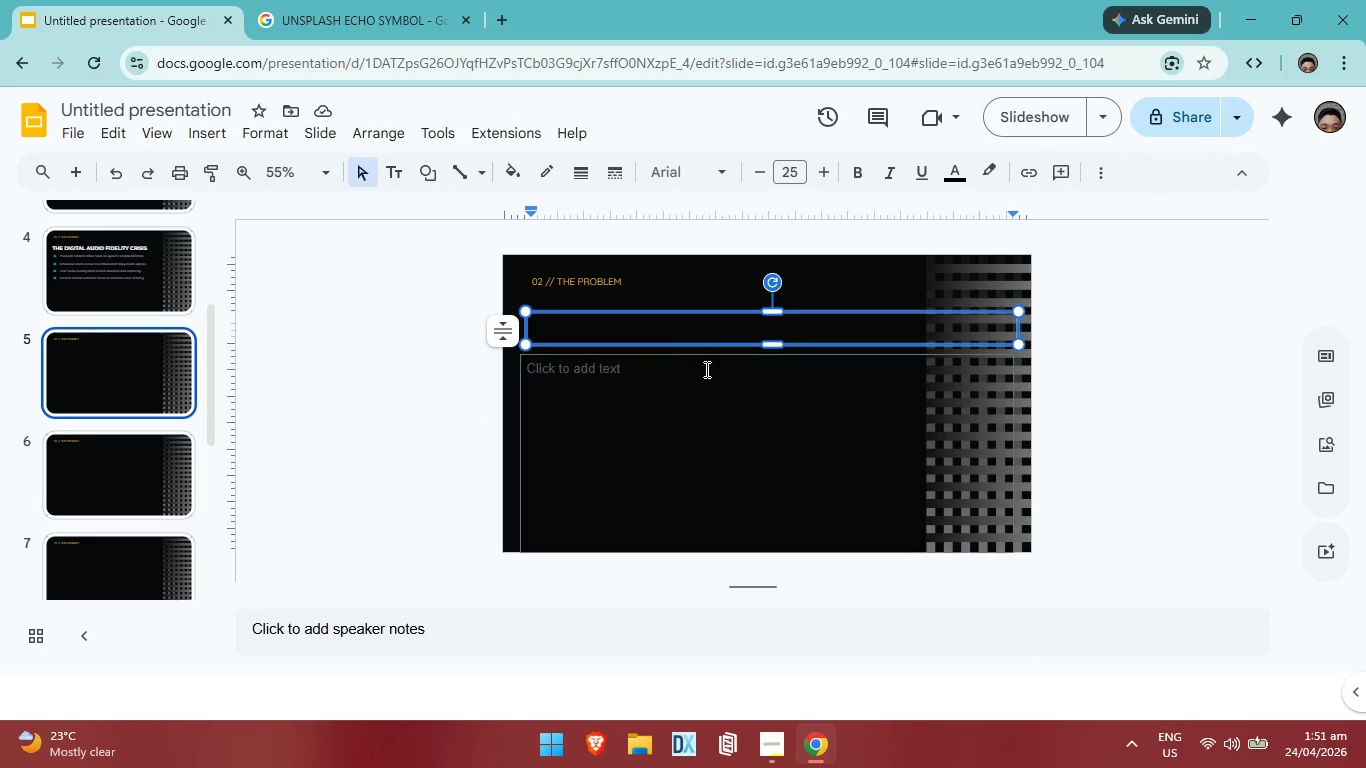 
left_click([706, 370])
 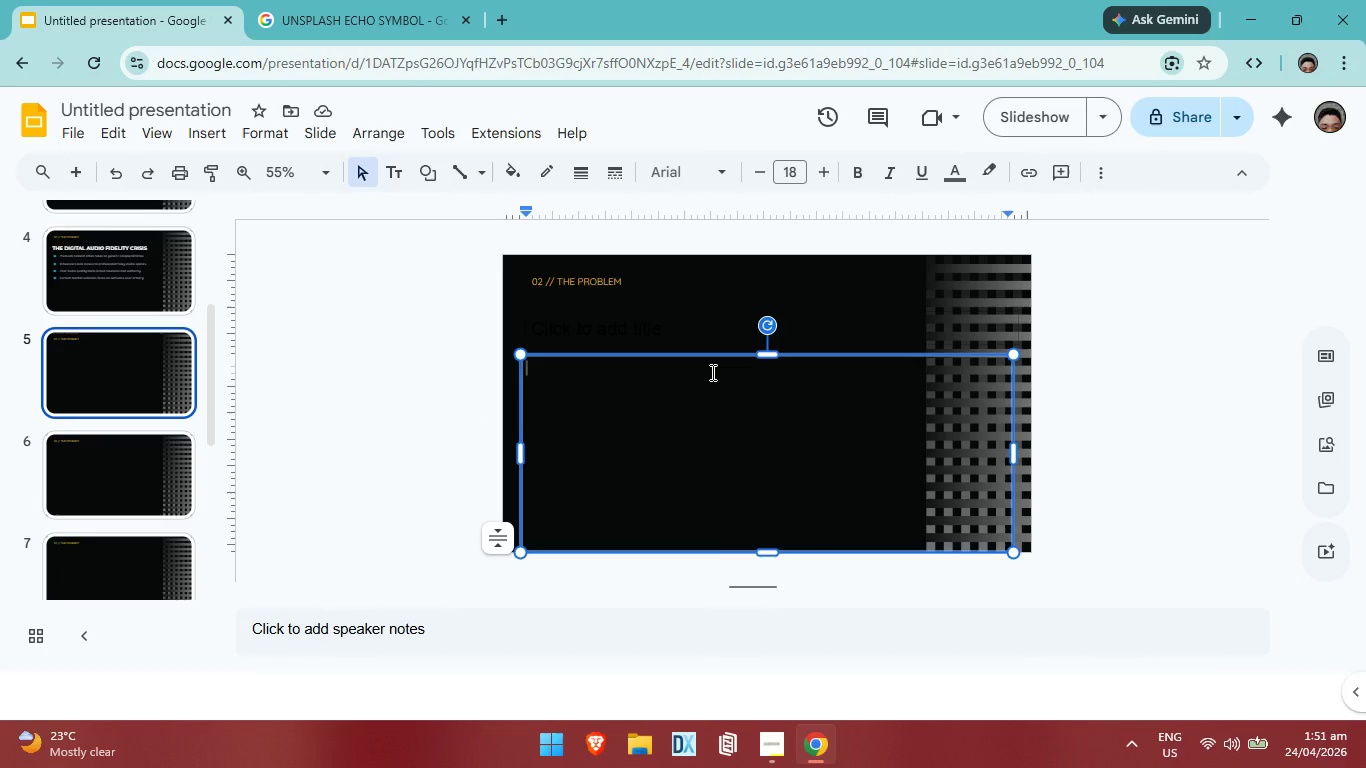 
key(Control+V)
 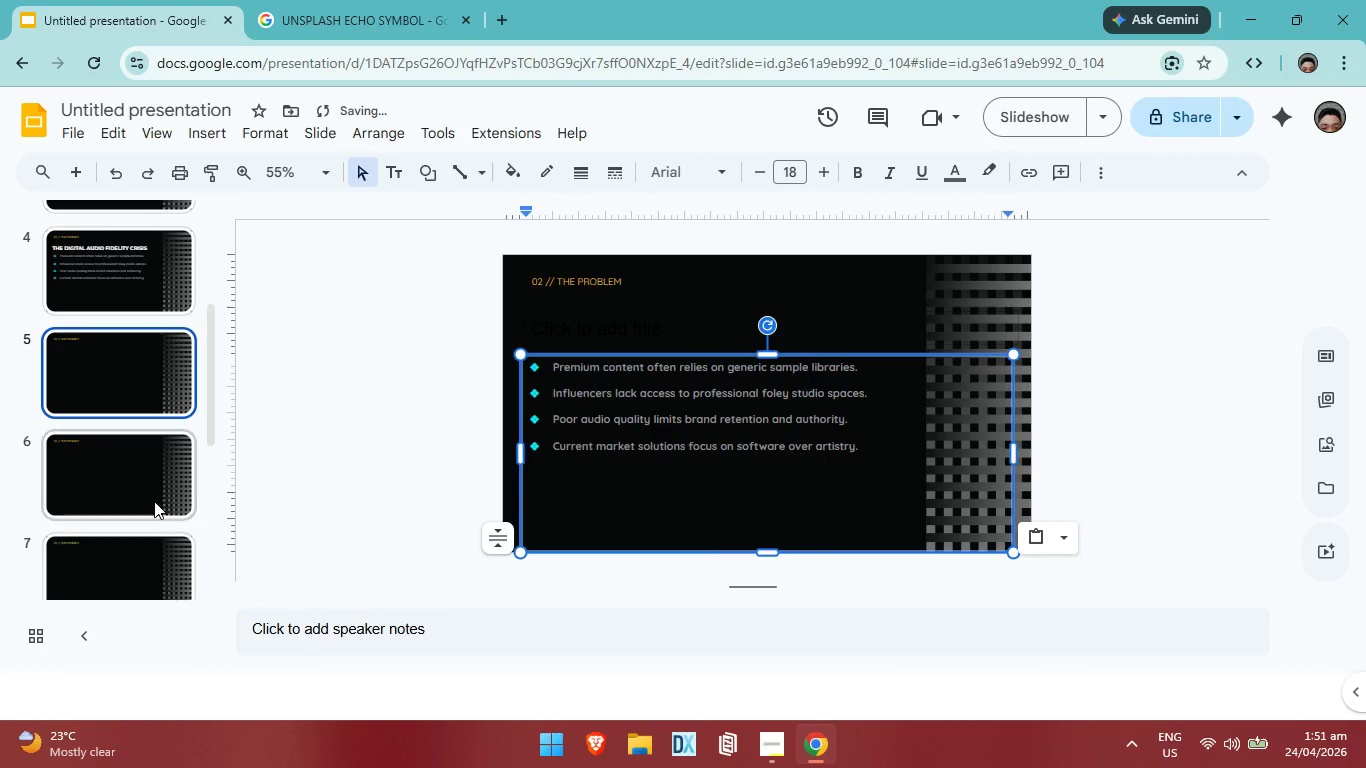 
left_click([155, 497])
 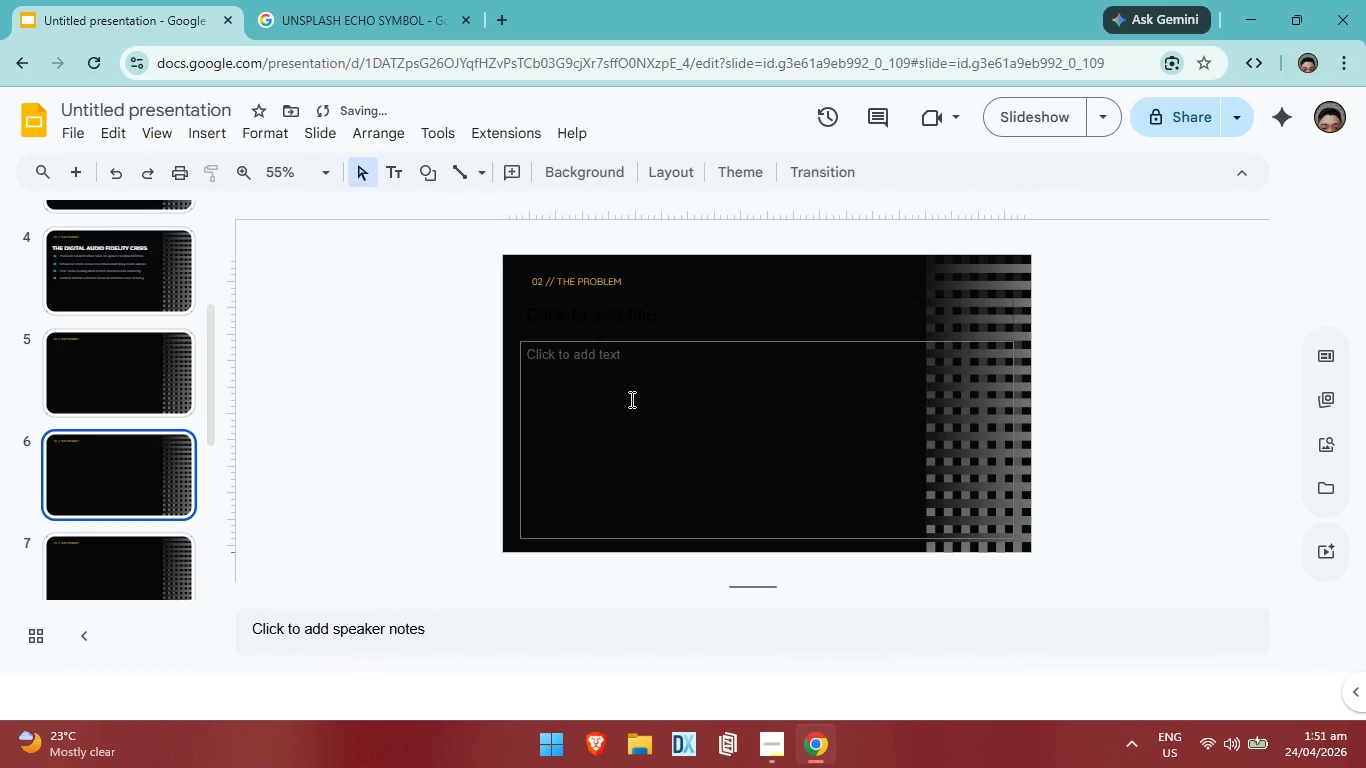 
left_click([630, 399])
 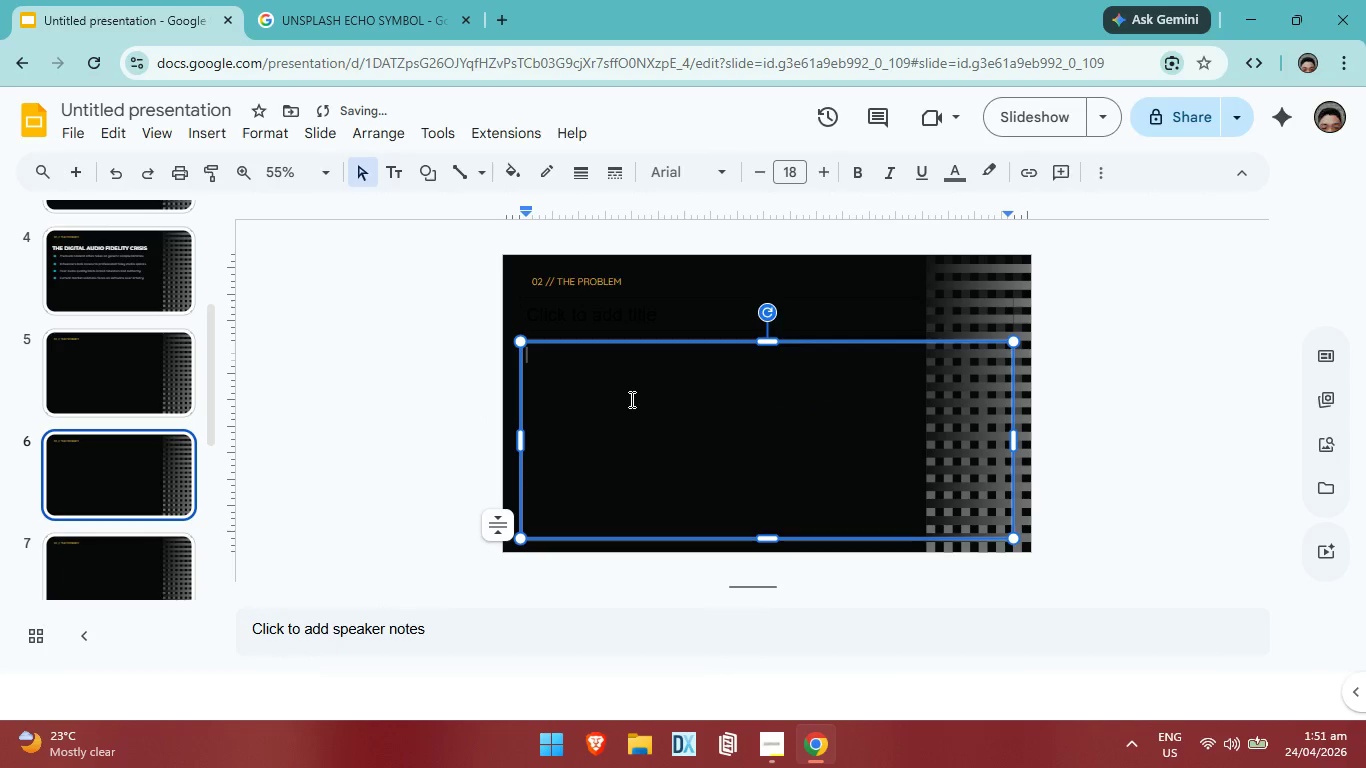 
key(Control+V)
 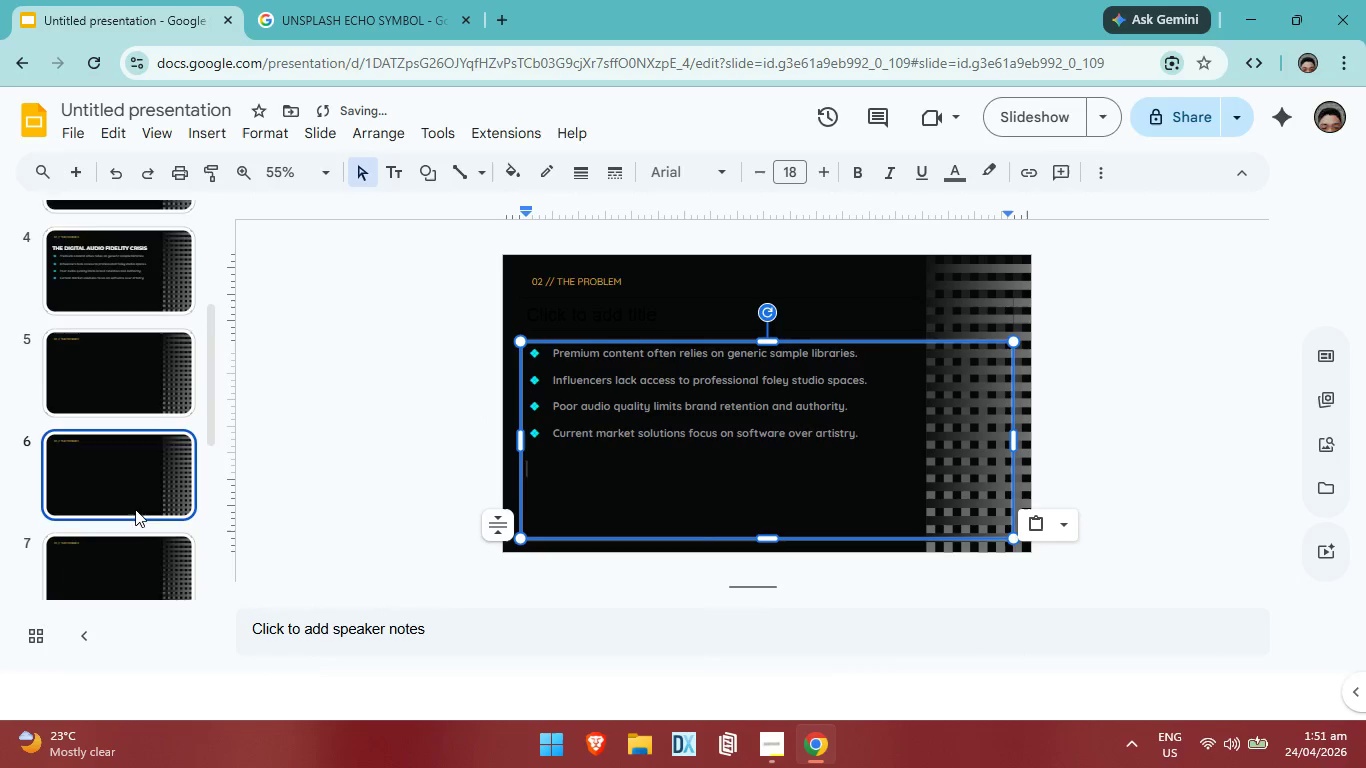 
scroll: coordinate [134, 509], scroll_direction: down, amount: 2.0
 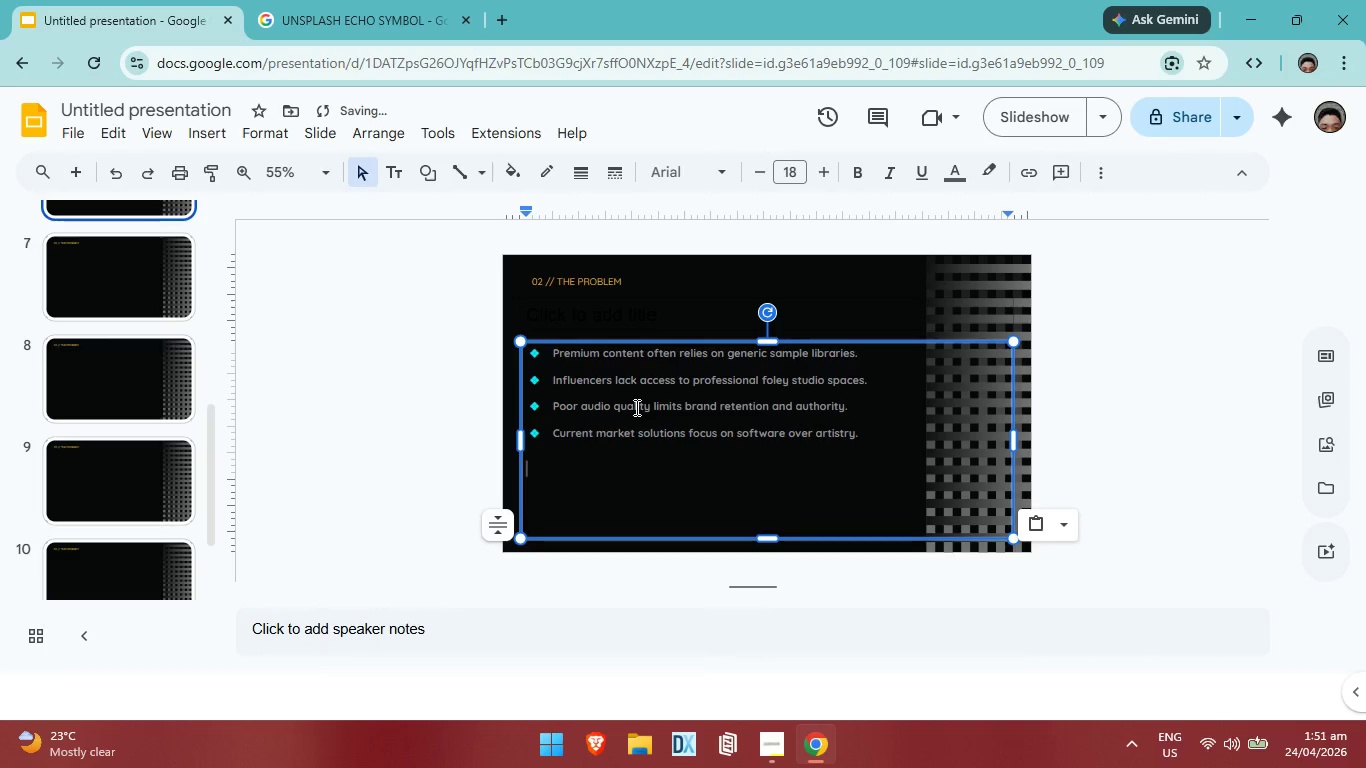 
scroll: coordinate [129, 447], scroll_direction: up, amount: 10.0
 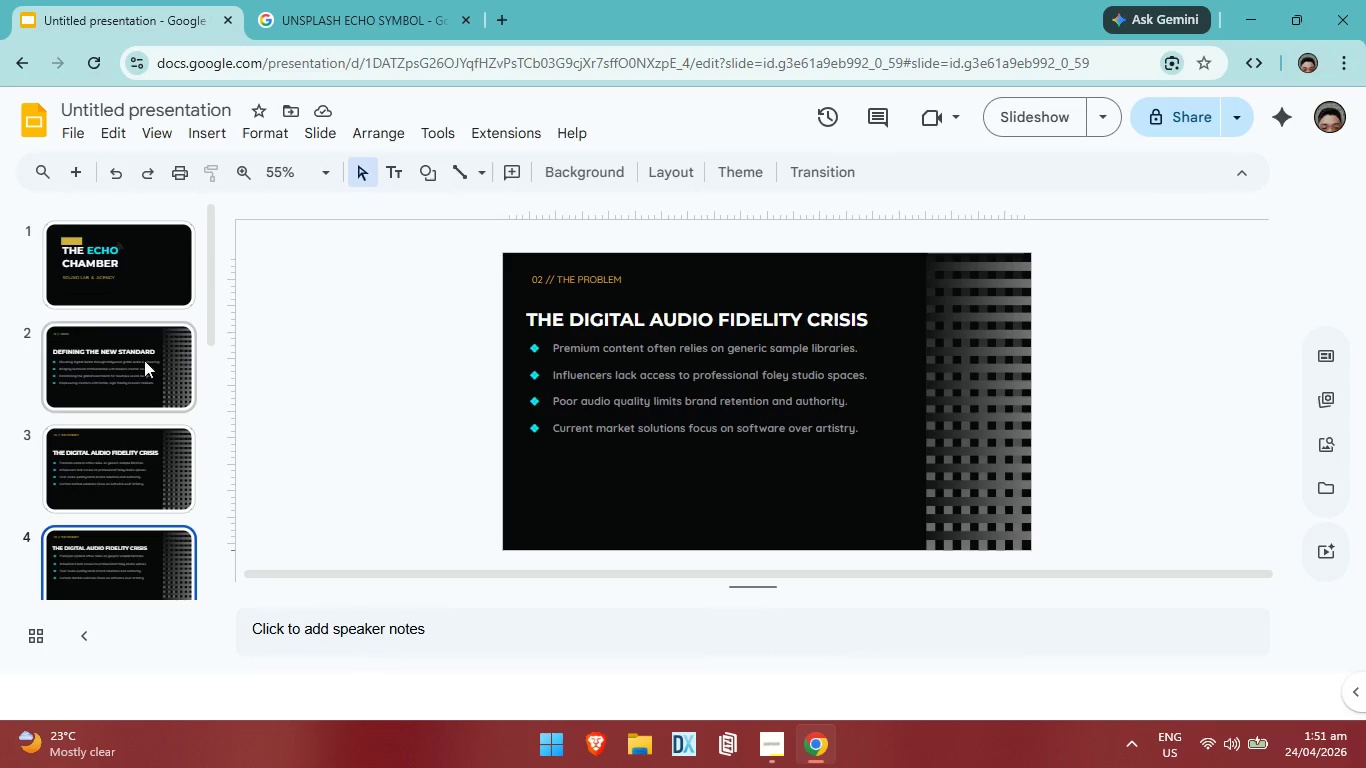 
left_click([110, 373])
 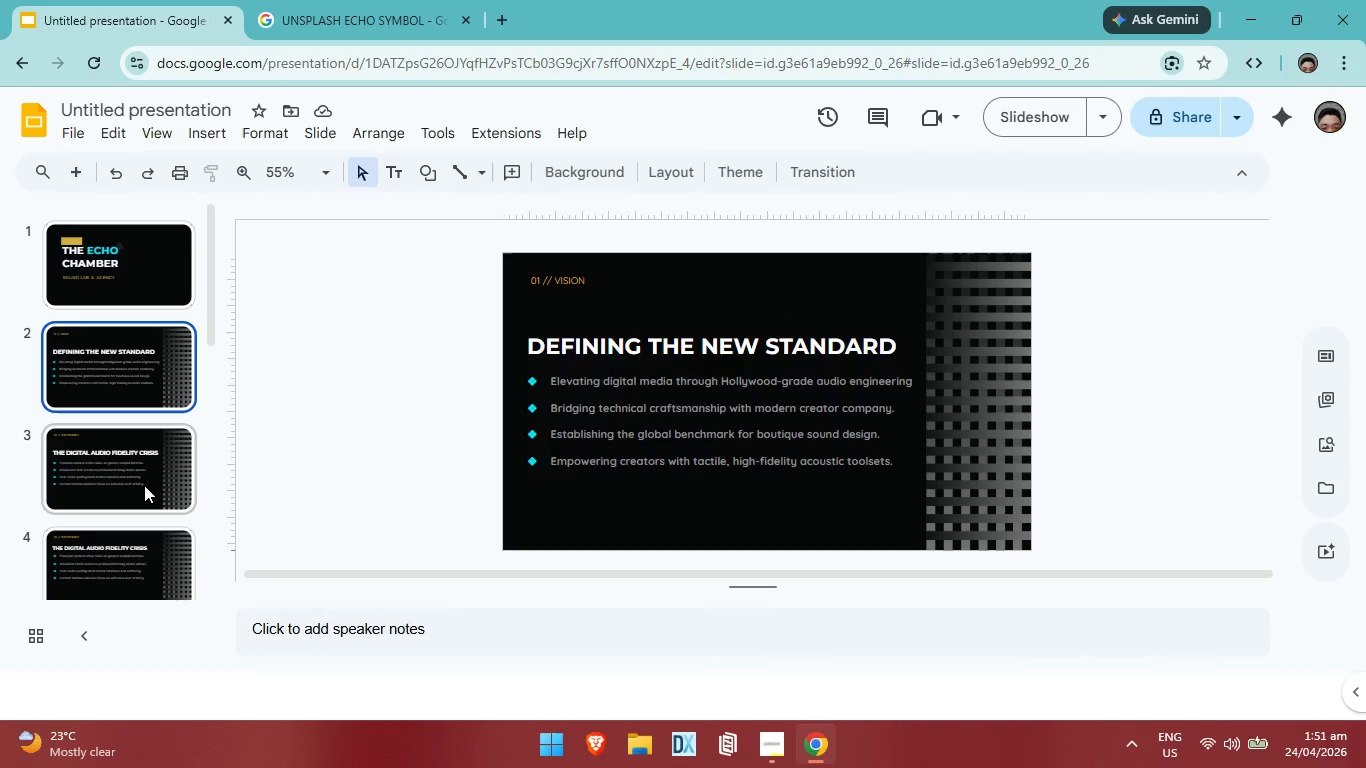 
left_click([144, 485])
 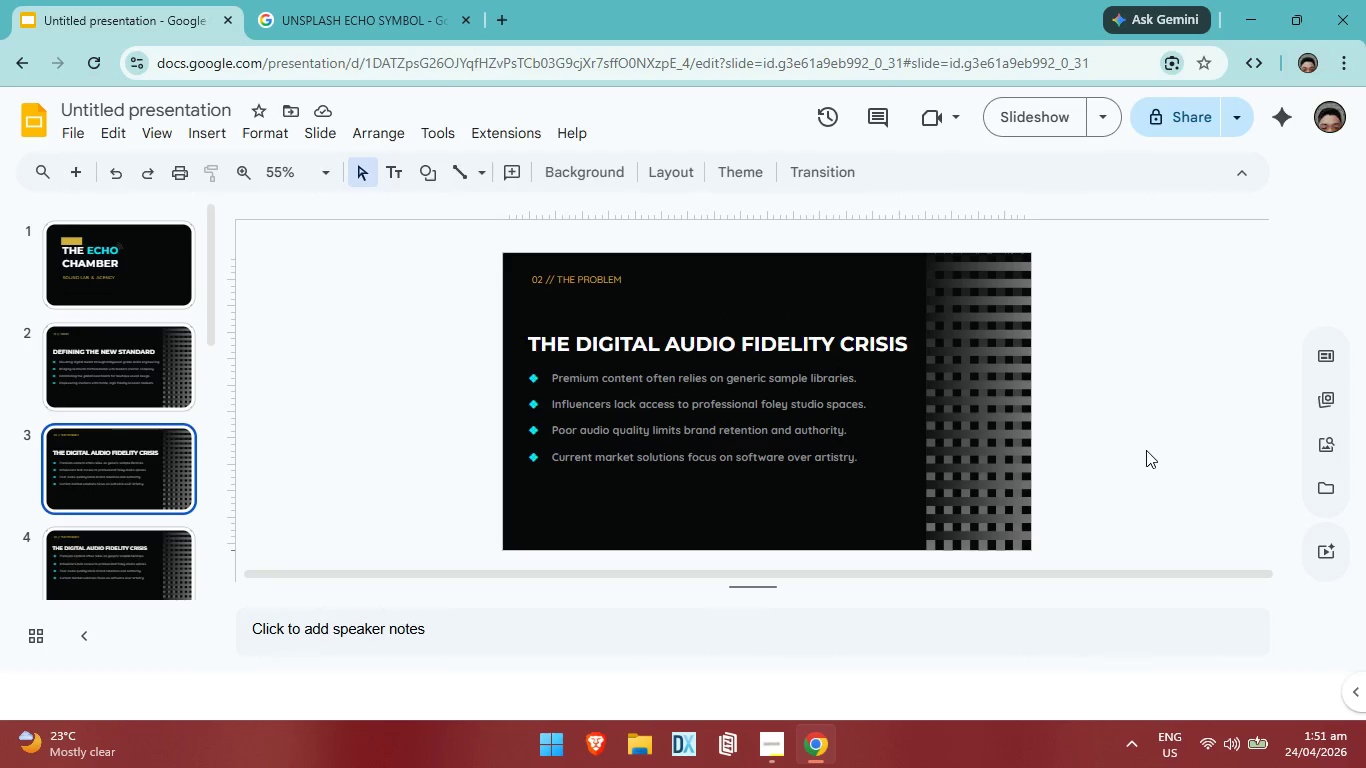 
left_click([1146, 450])
 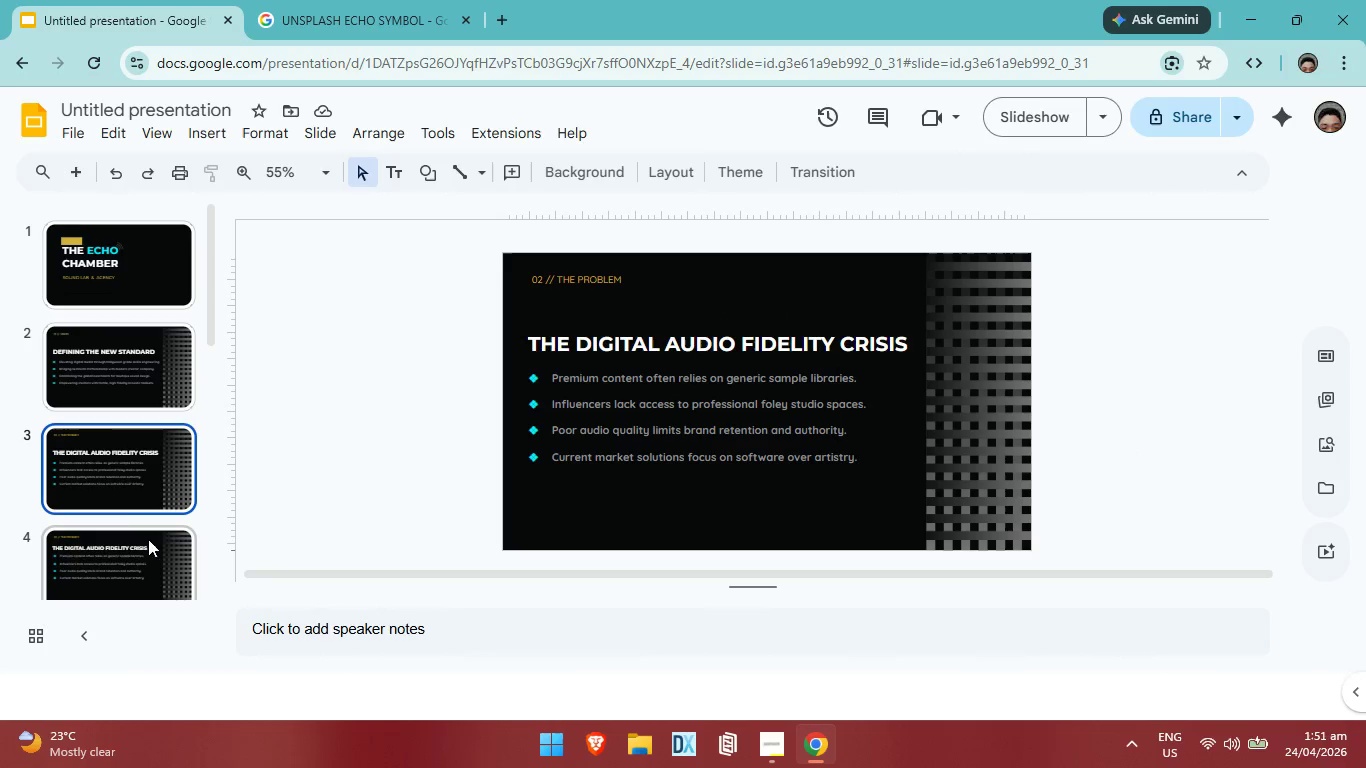 
scroll: coordinate [142, 516], scroll_direction: down, amount: 1.0
 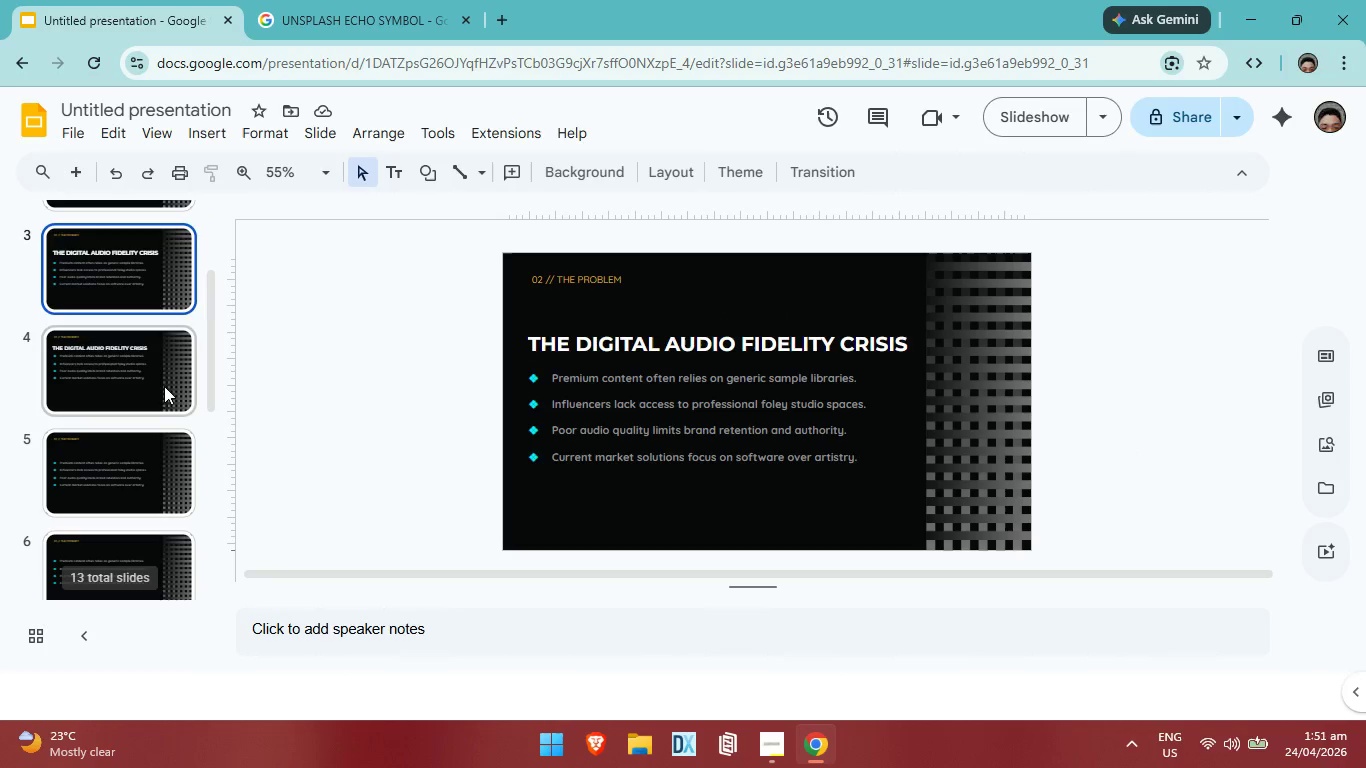 
left_click([164, 385])
 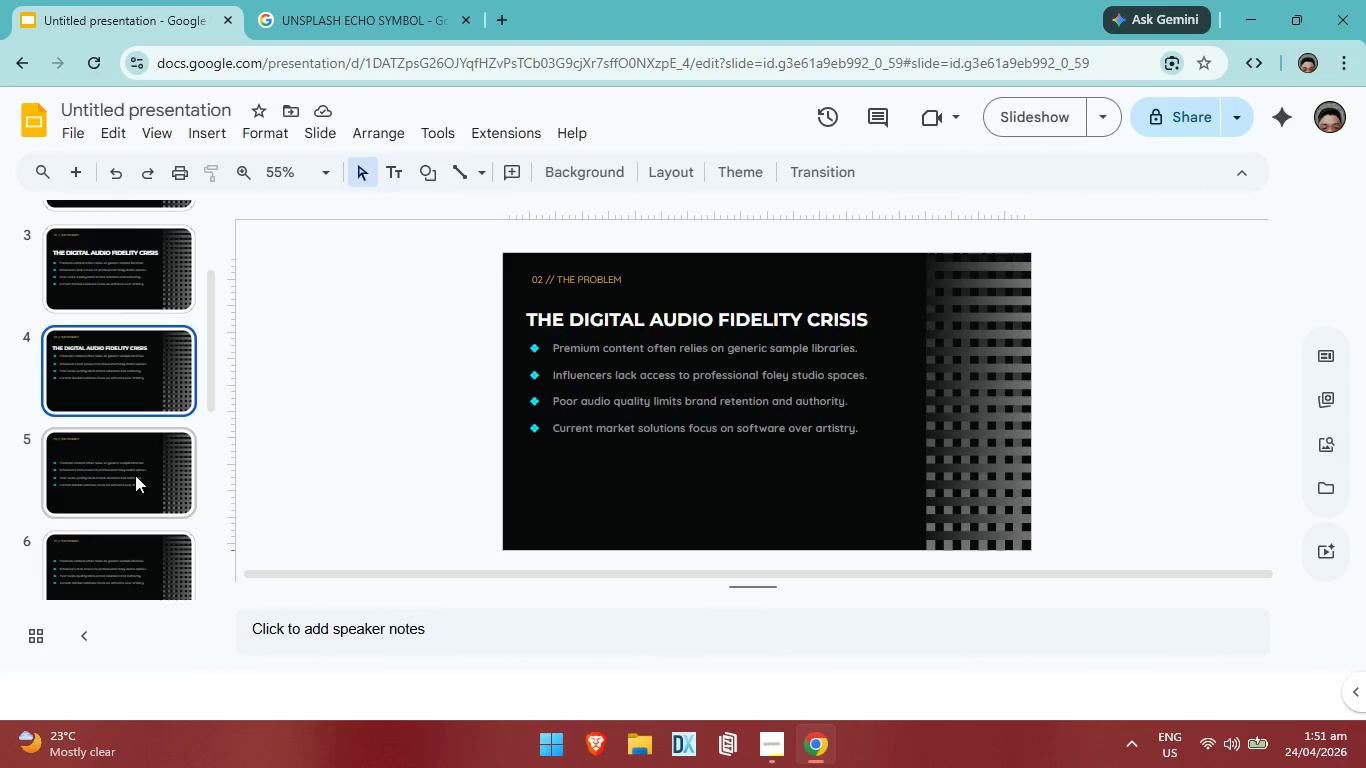 
left_click([135, 475])
 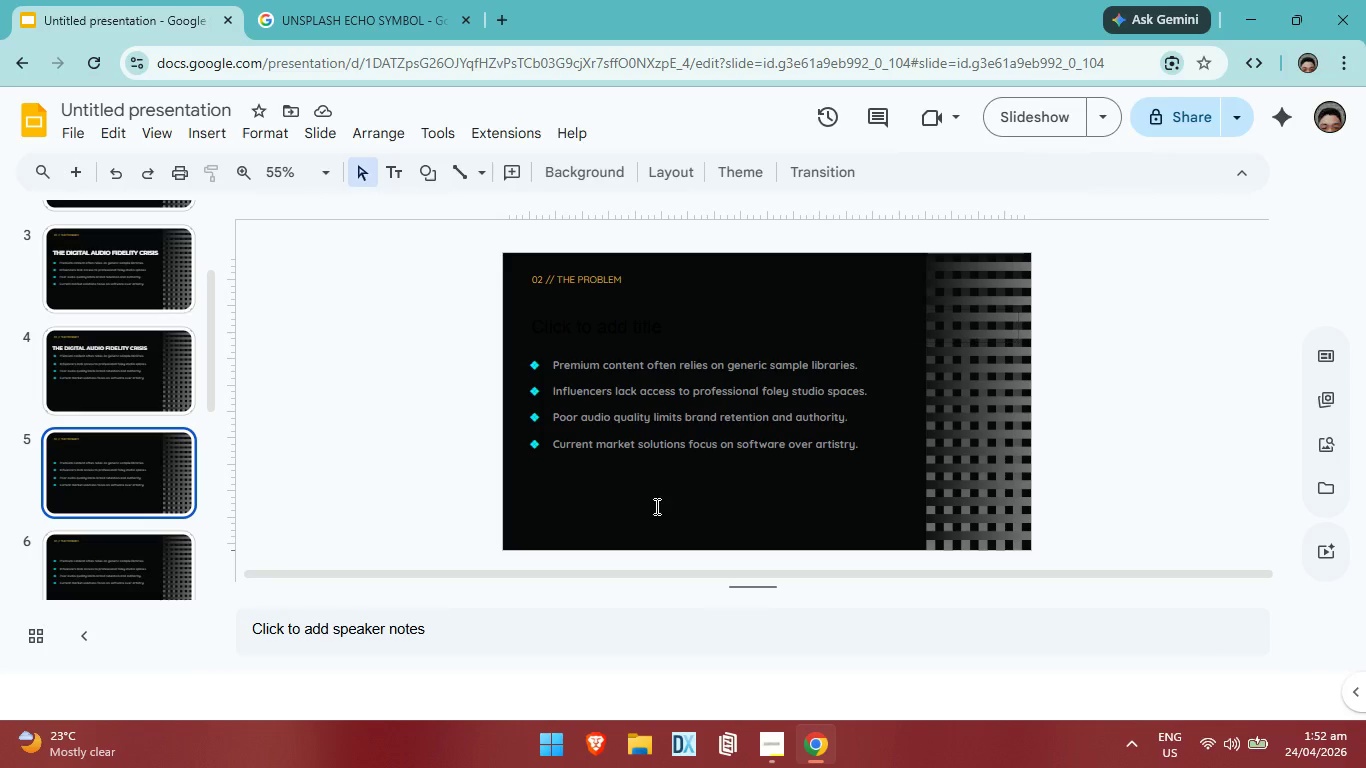 
wait(11.7)
 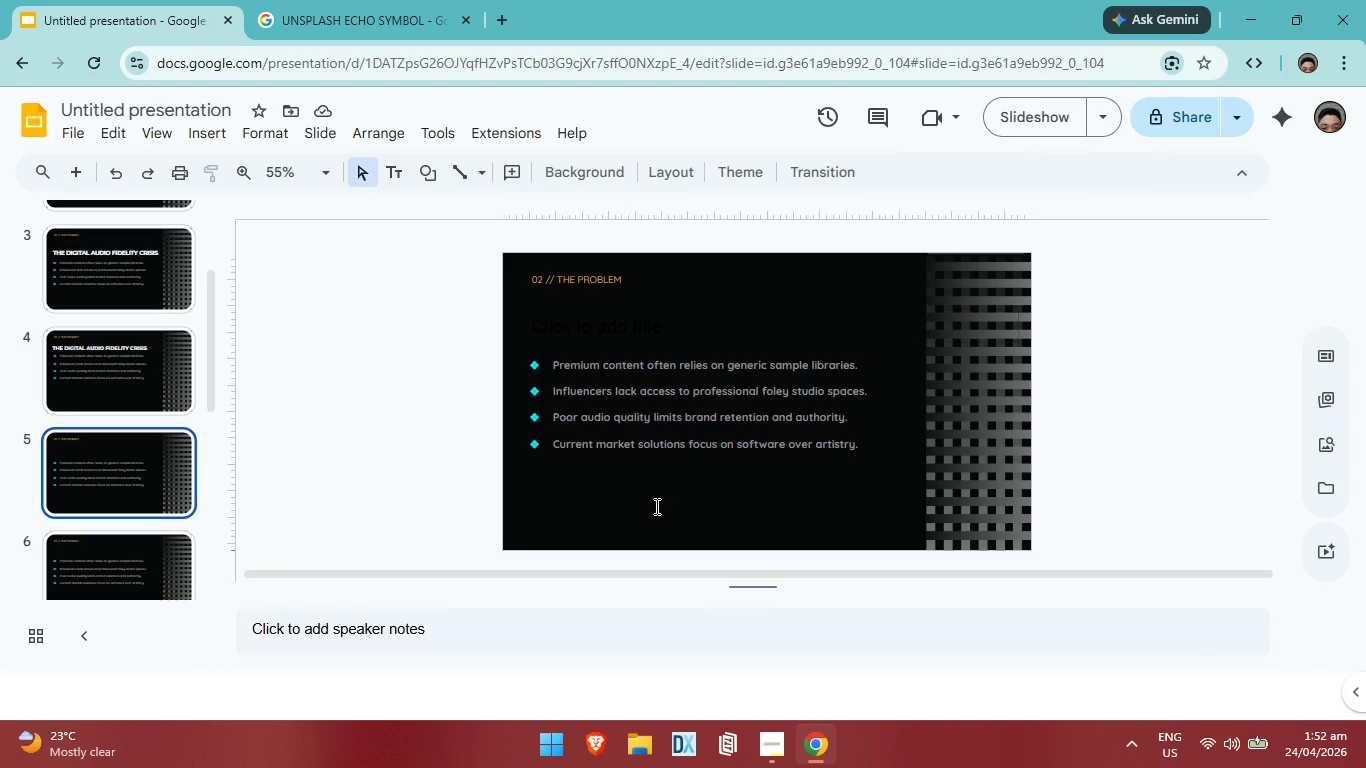 
mouse_move([555, 755])
 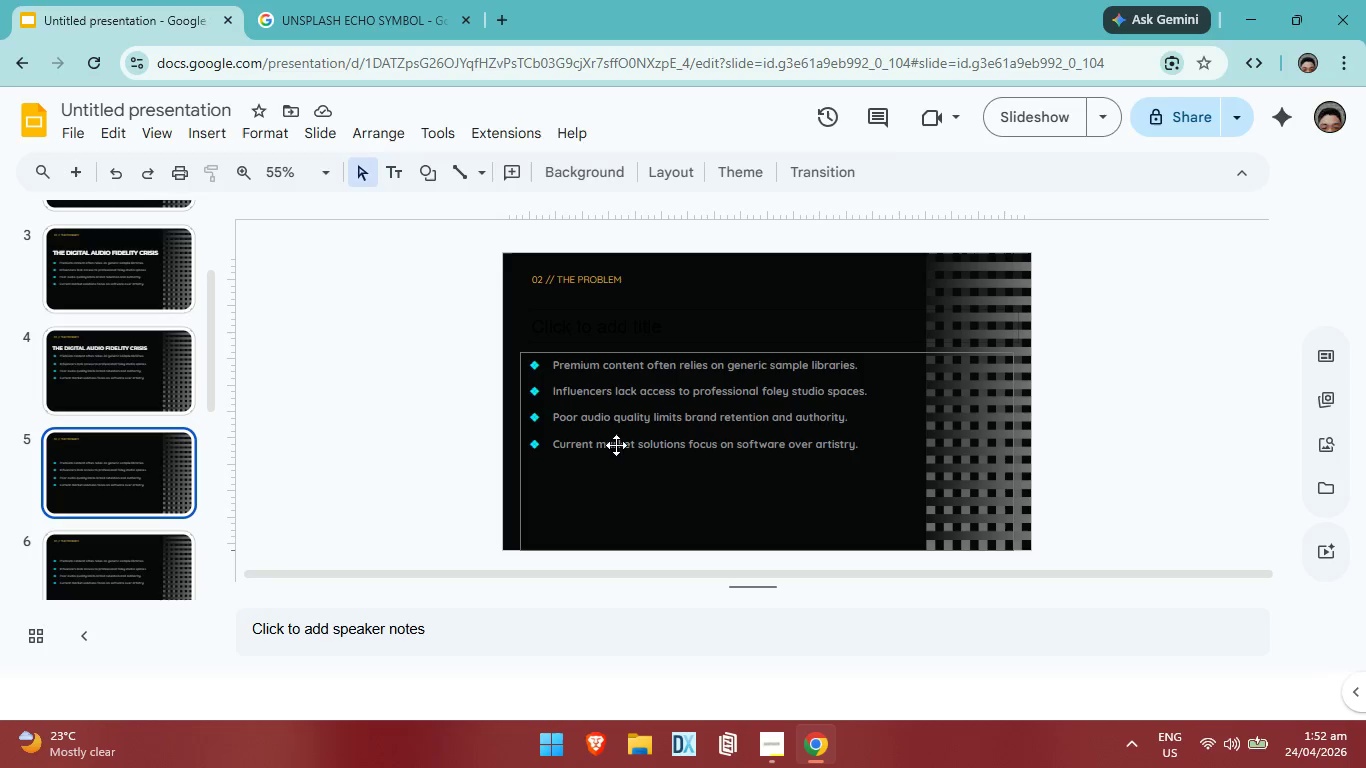 
left_click([685, 316])
 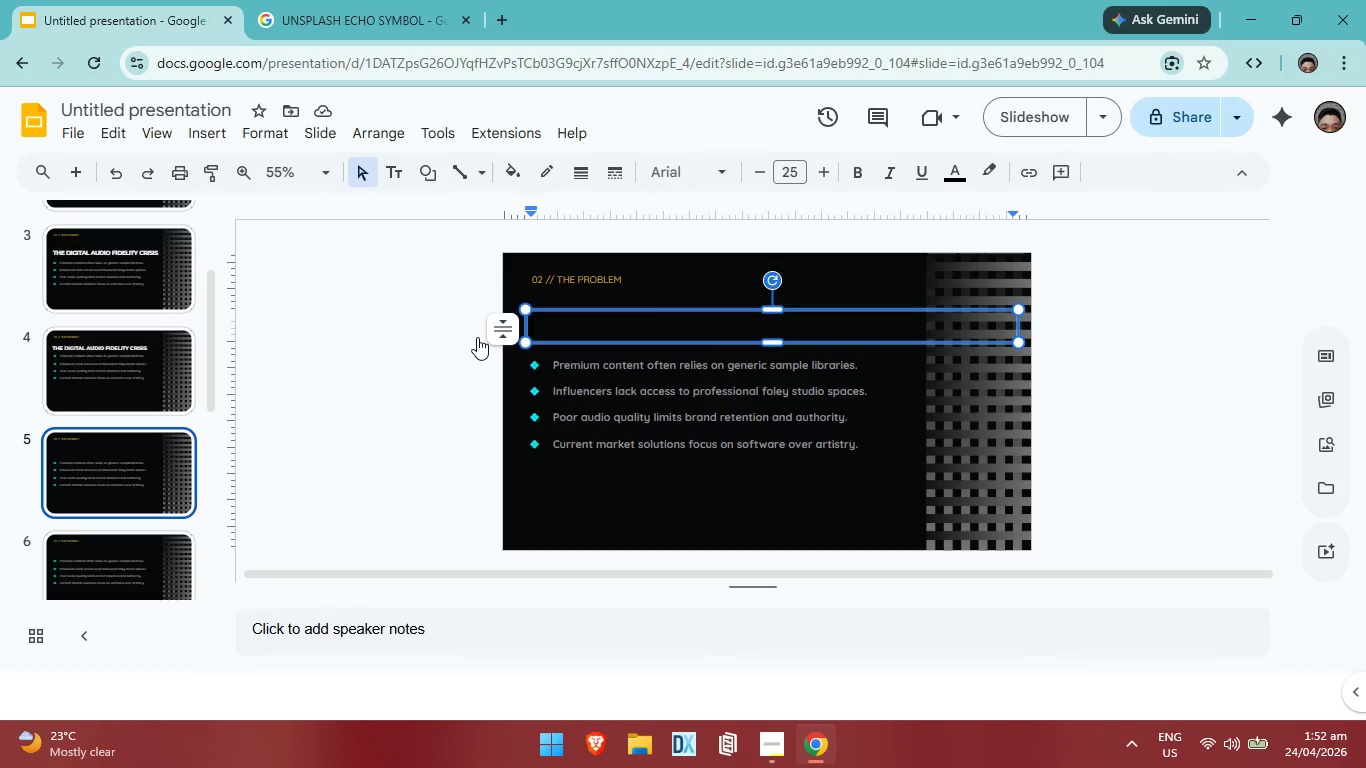 
left_click([154, 370])
 